 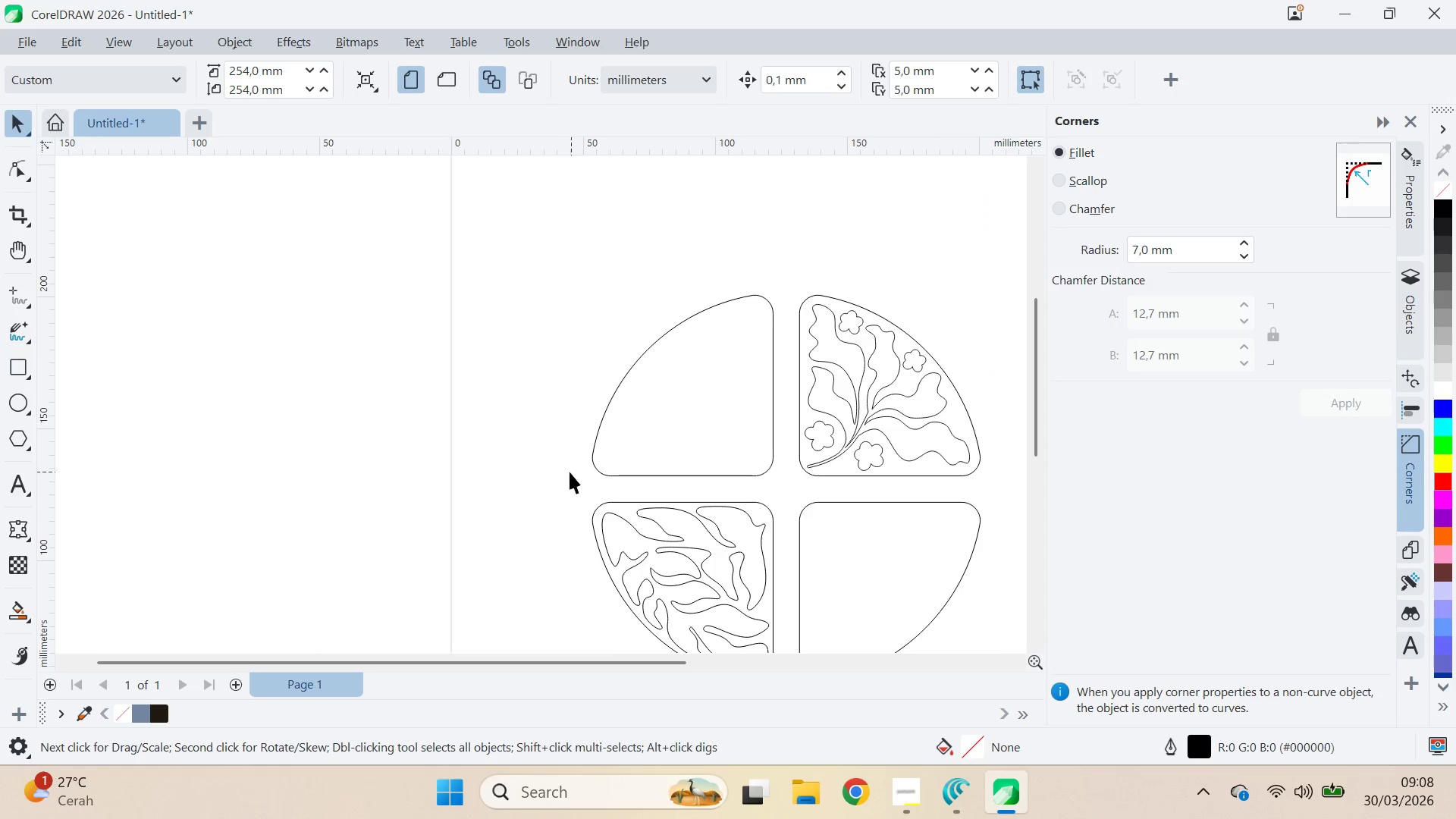 
hold_key(key=ControlLeft, duration=0.97)
left_click_drag(start_coordinate=[293, 259], to_coordinate=[453, 463])
 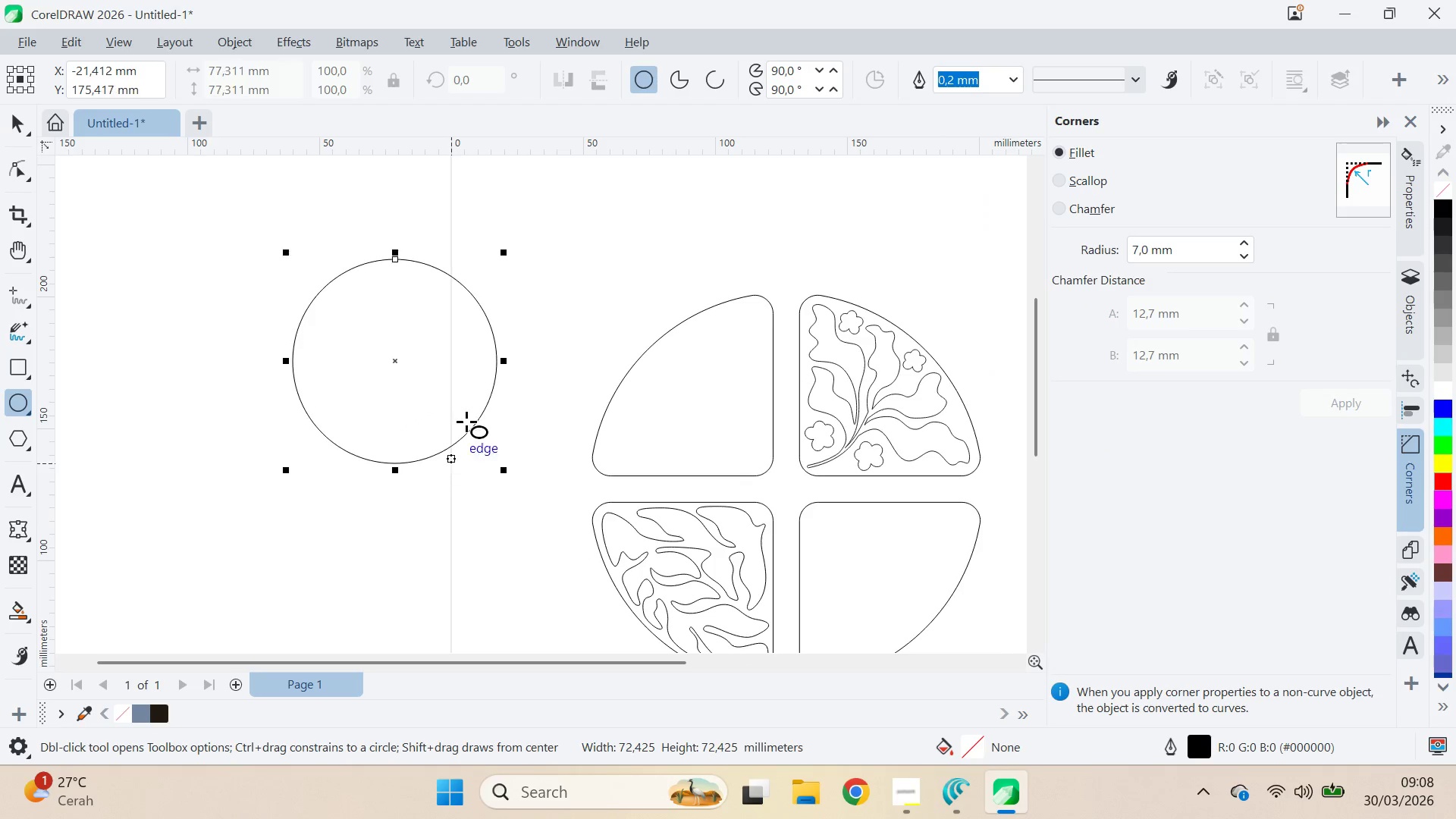 
key(V)
 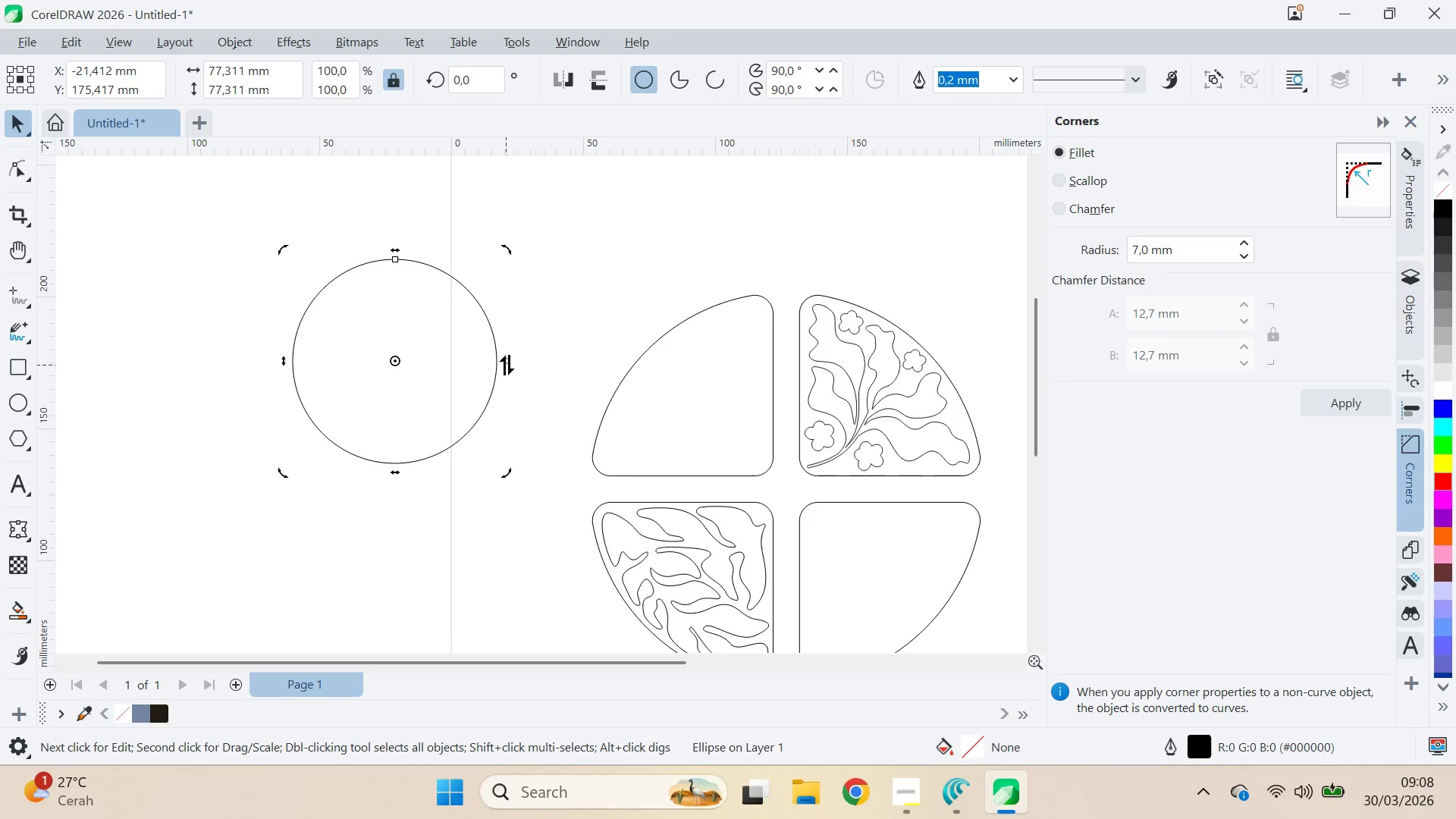 
left_click([491, 360])
 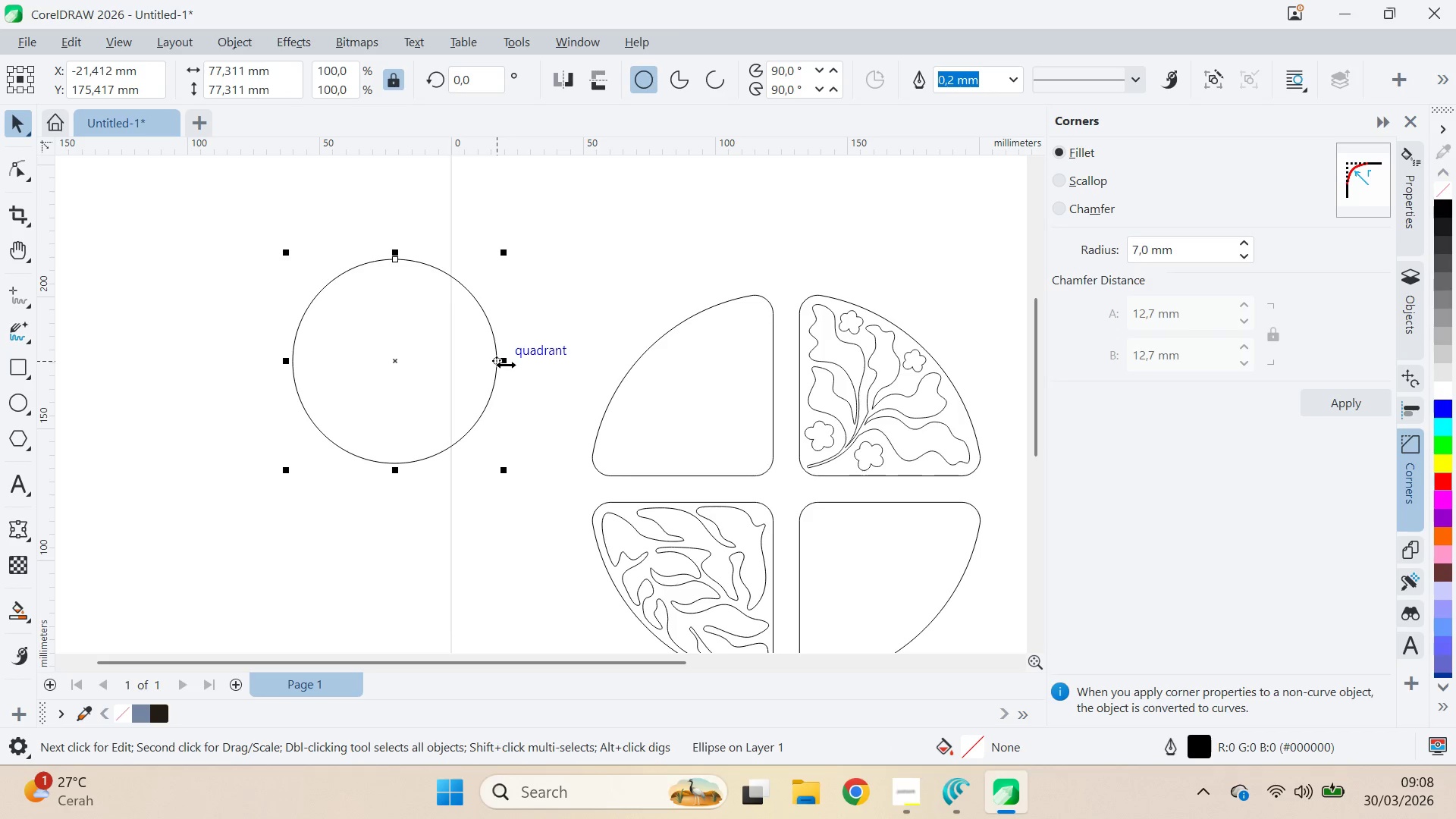 
left_click_drag(start_coordinate=[506, 362], to_coordinate=[414, 404])
 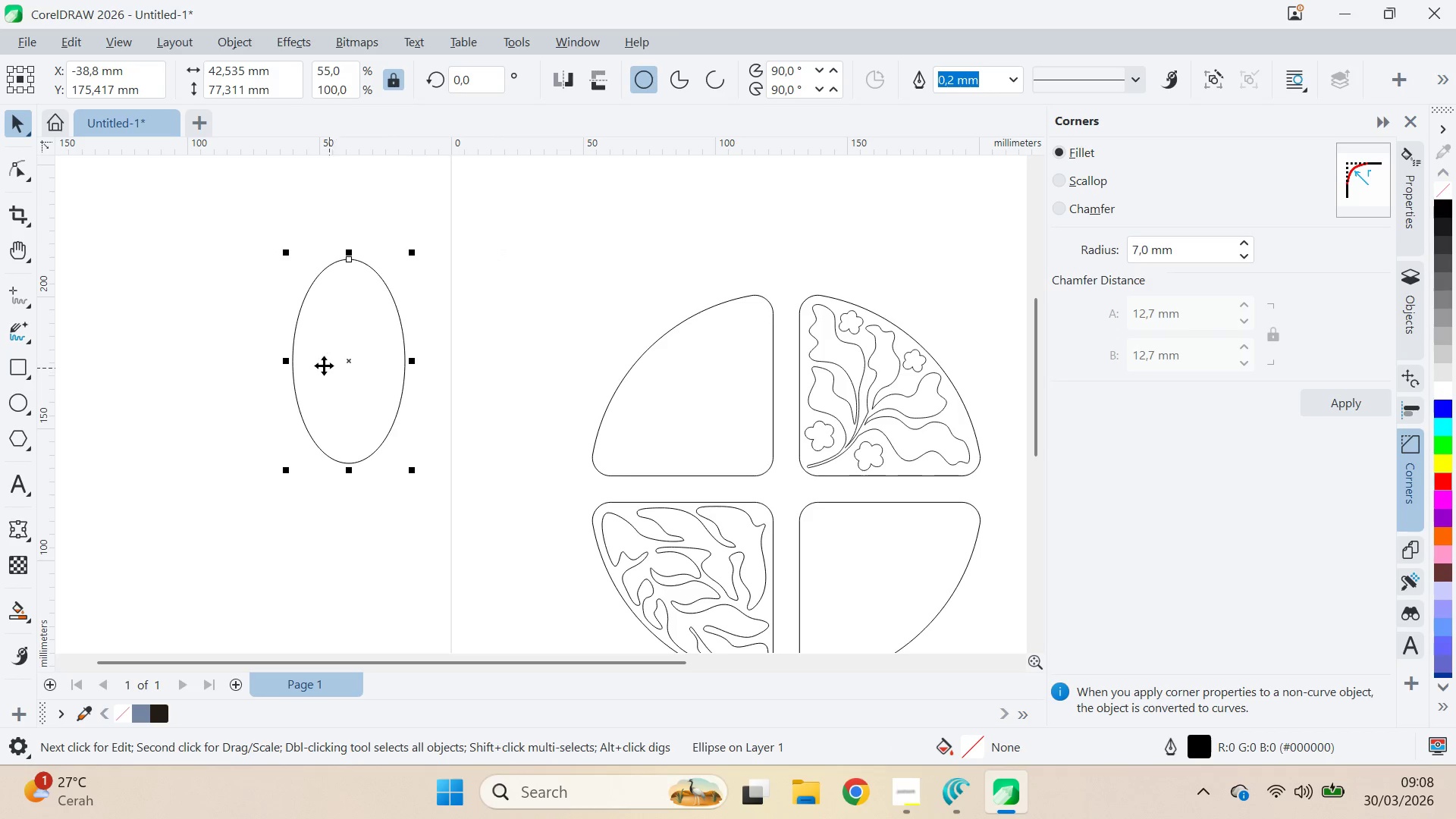 
left_click_drag(start_coordinate=[321, 363], to_coordinate=[359, 367])
 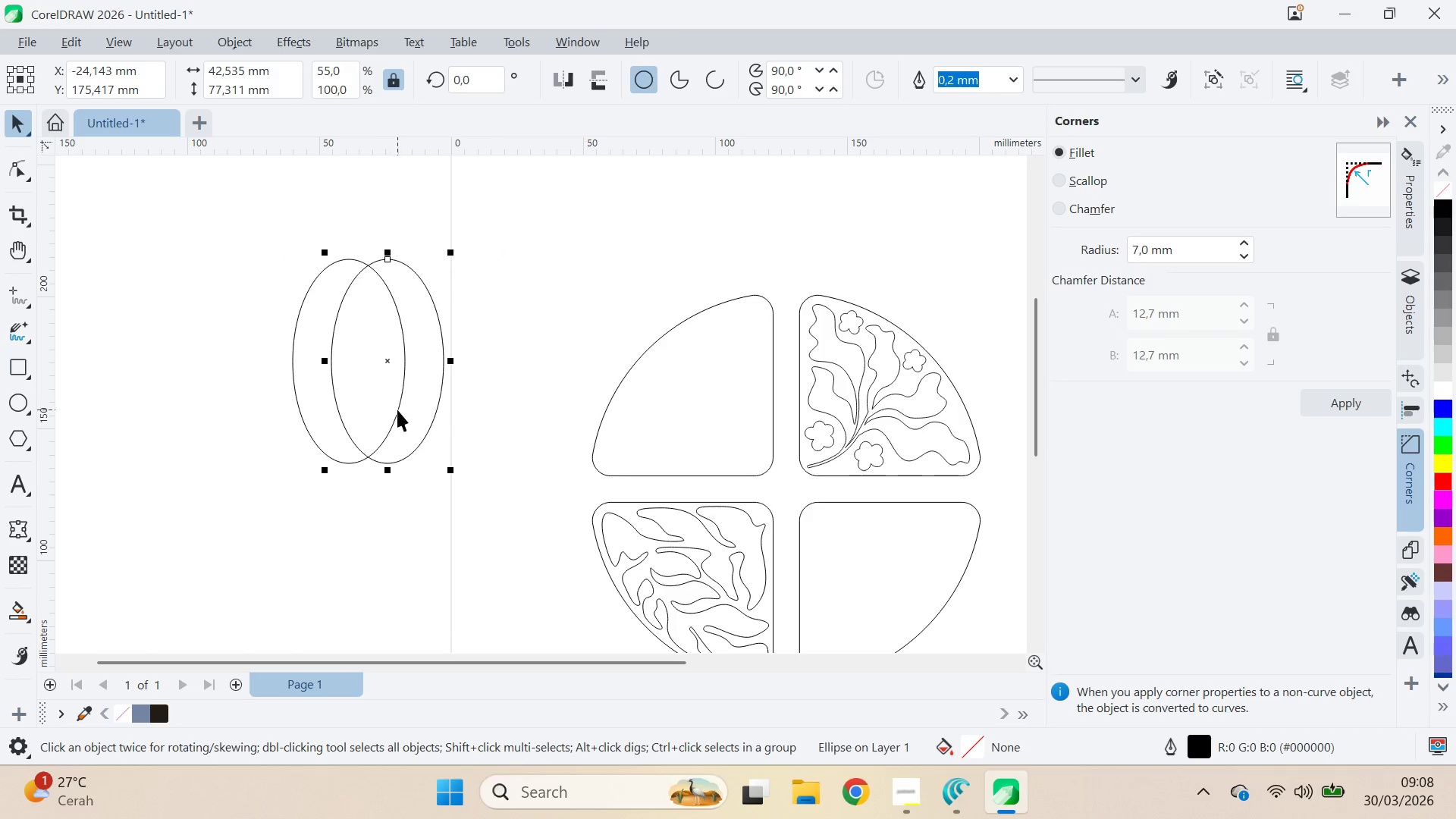 
hold_key(key=ShiftLeft, duration=1.53)
 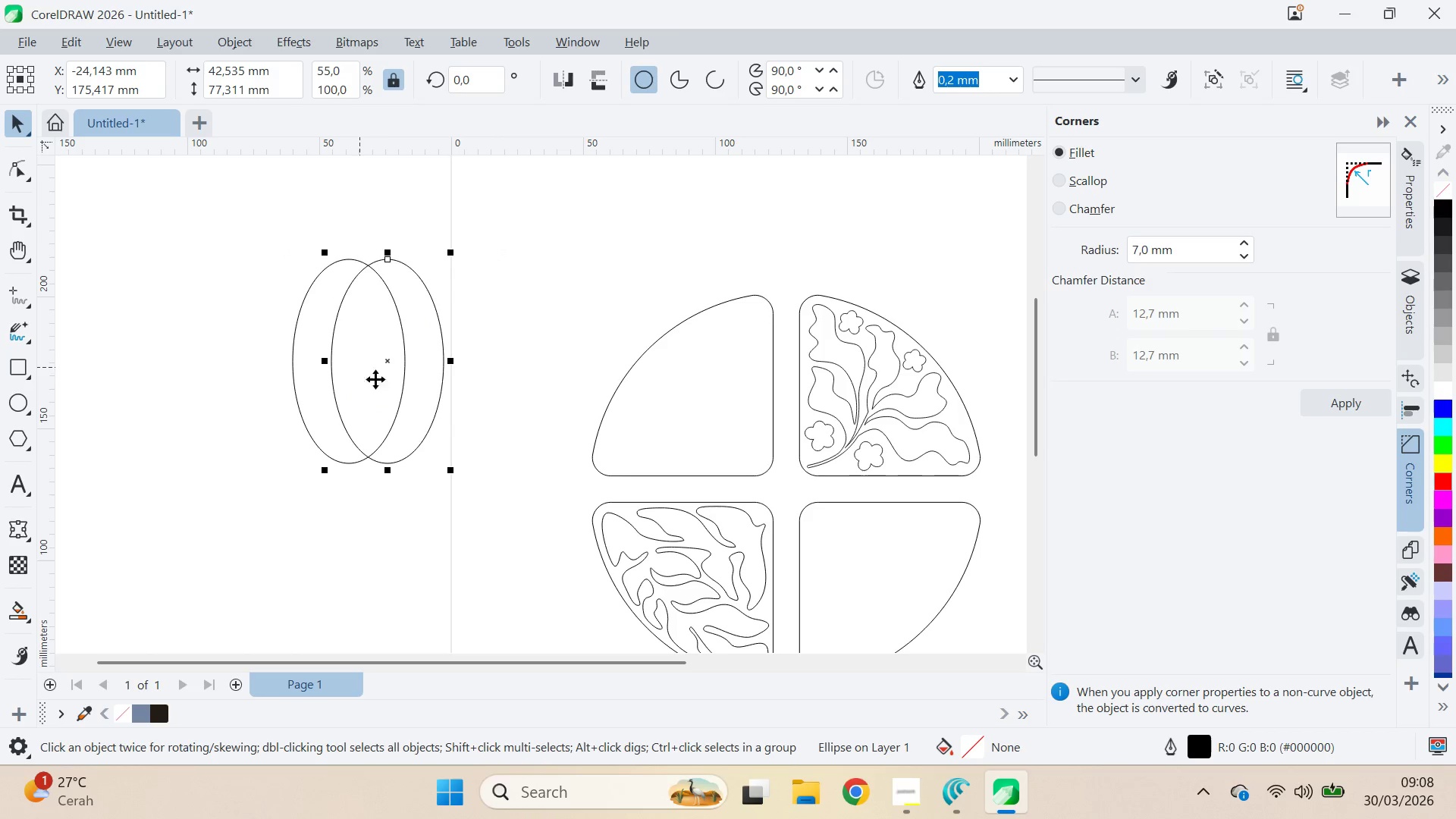 
hold_key(key=ShiftLeft, duration=0.5)
 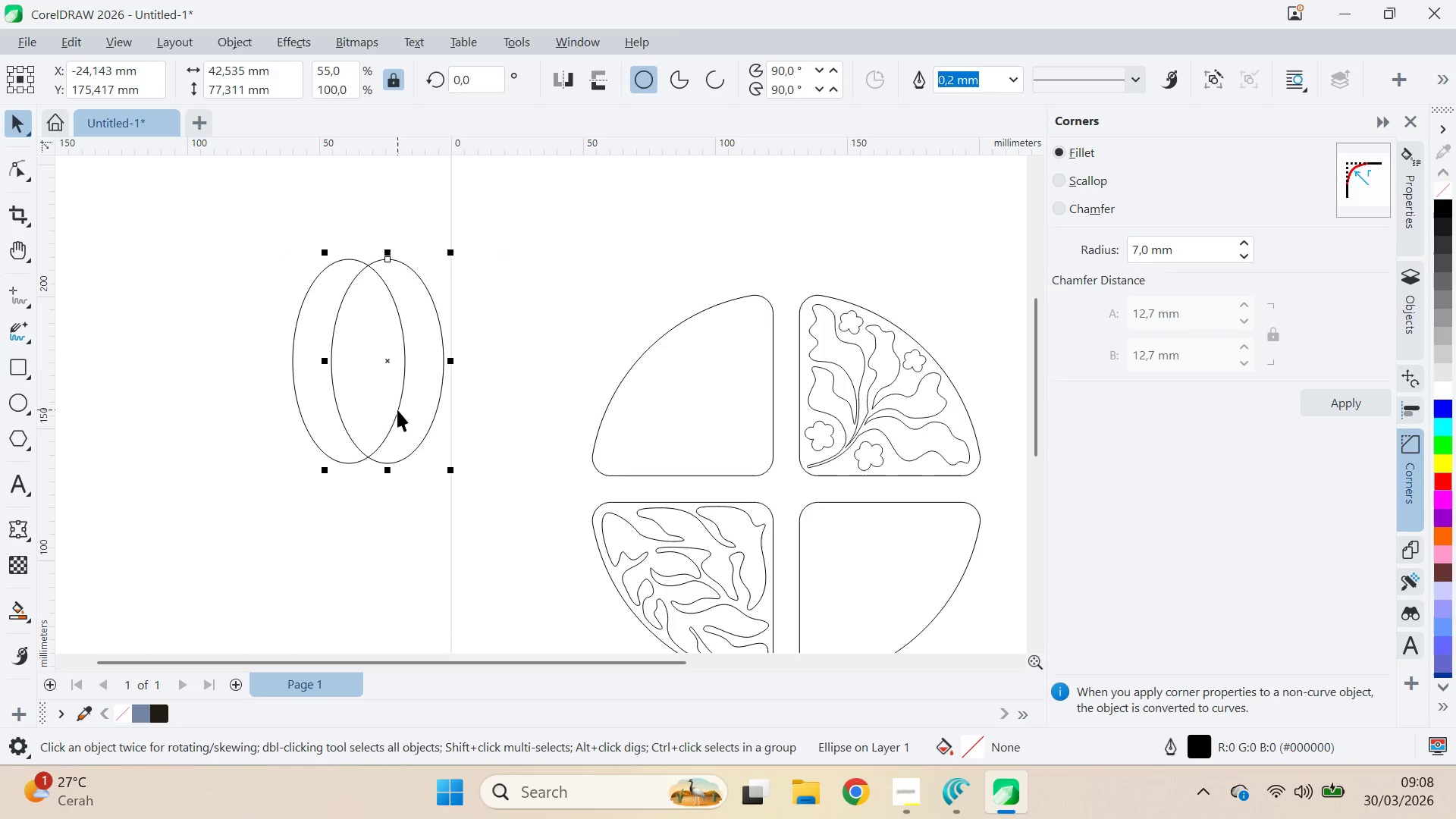 
key(Control+Z)
 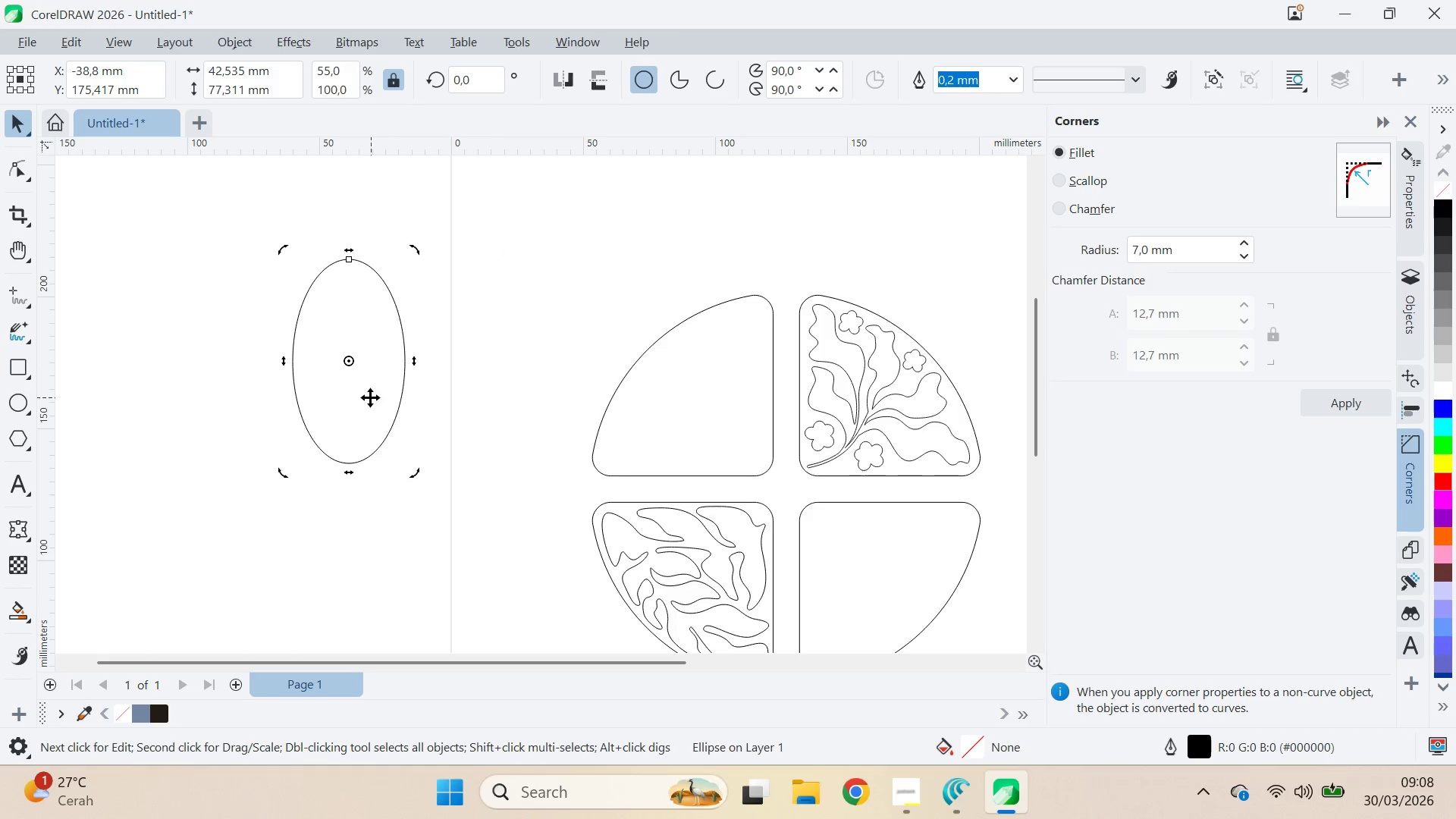 
left_click_drag(start_coordinate=[354, 366], to_coordinate=[349, 464])
 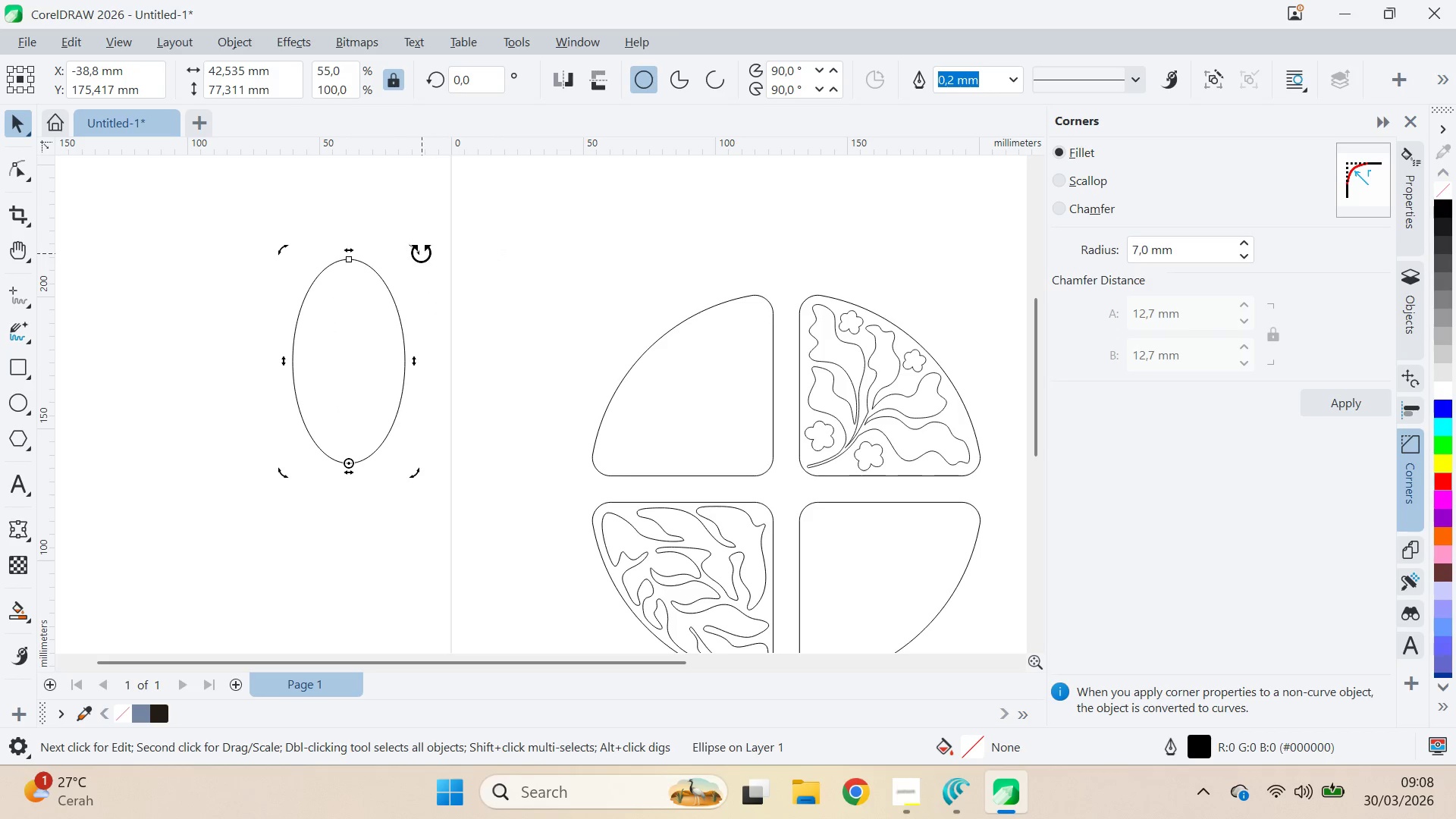 
left_click_drag(start_coordinate=[418, 250], to_coordinate=[463, 268])
 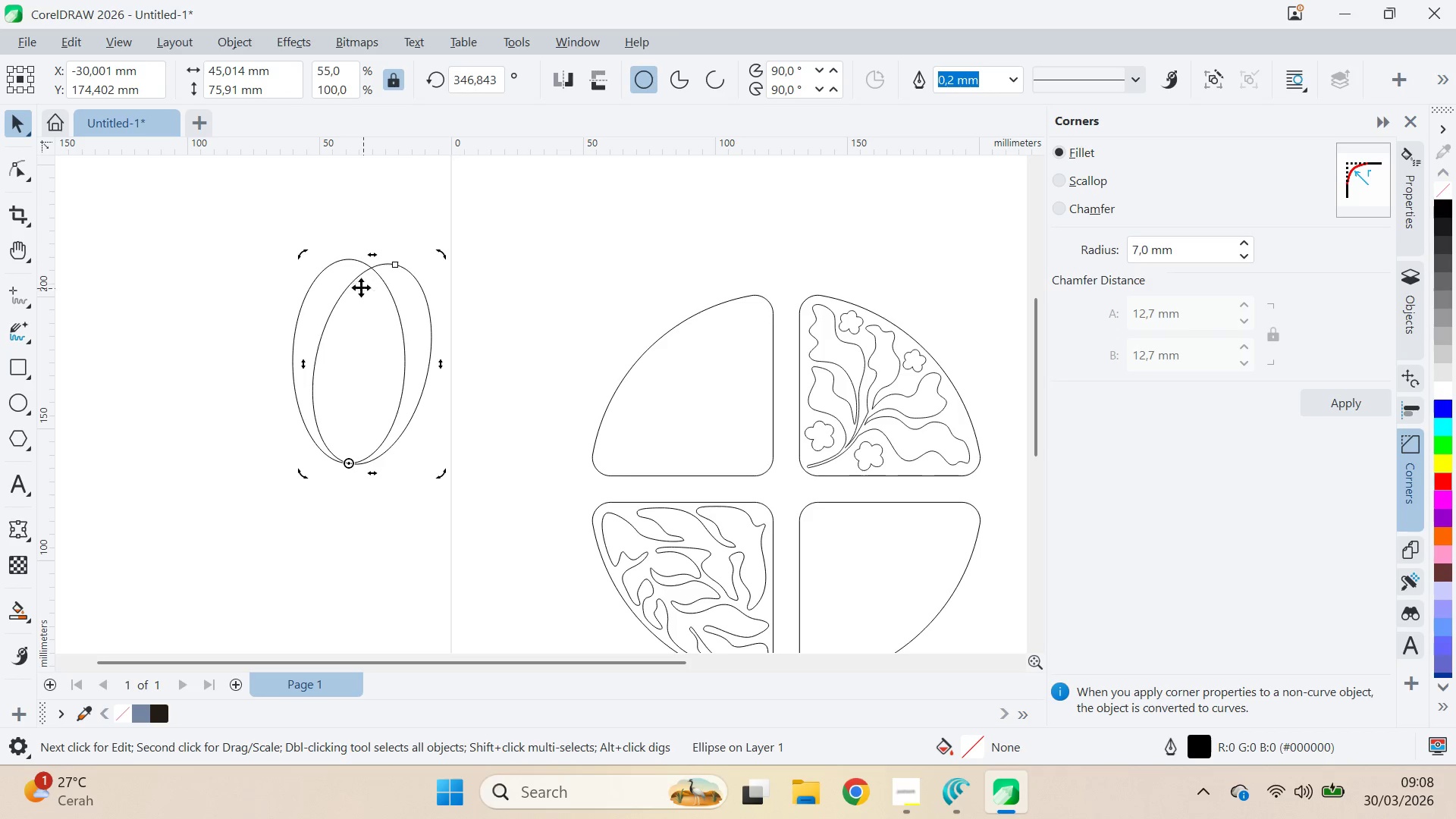 
hold_key(key=ControlLeft, duration=0.47)
 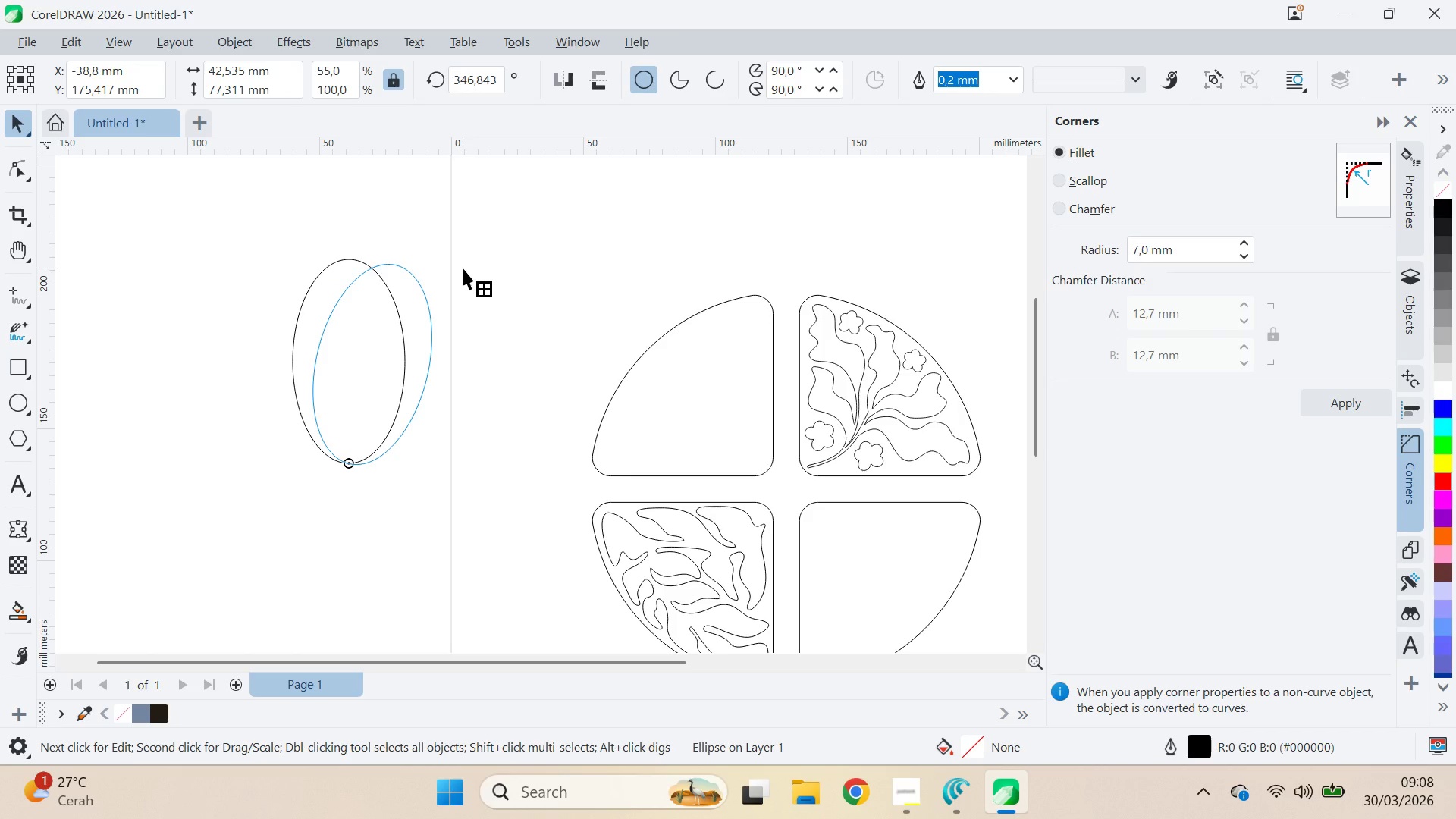 
key(V)
 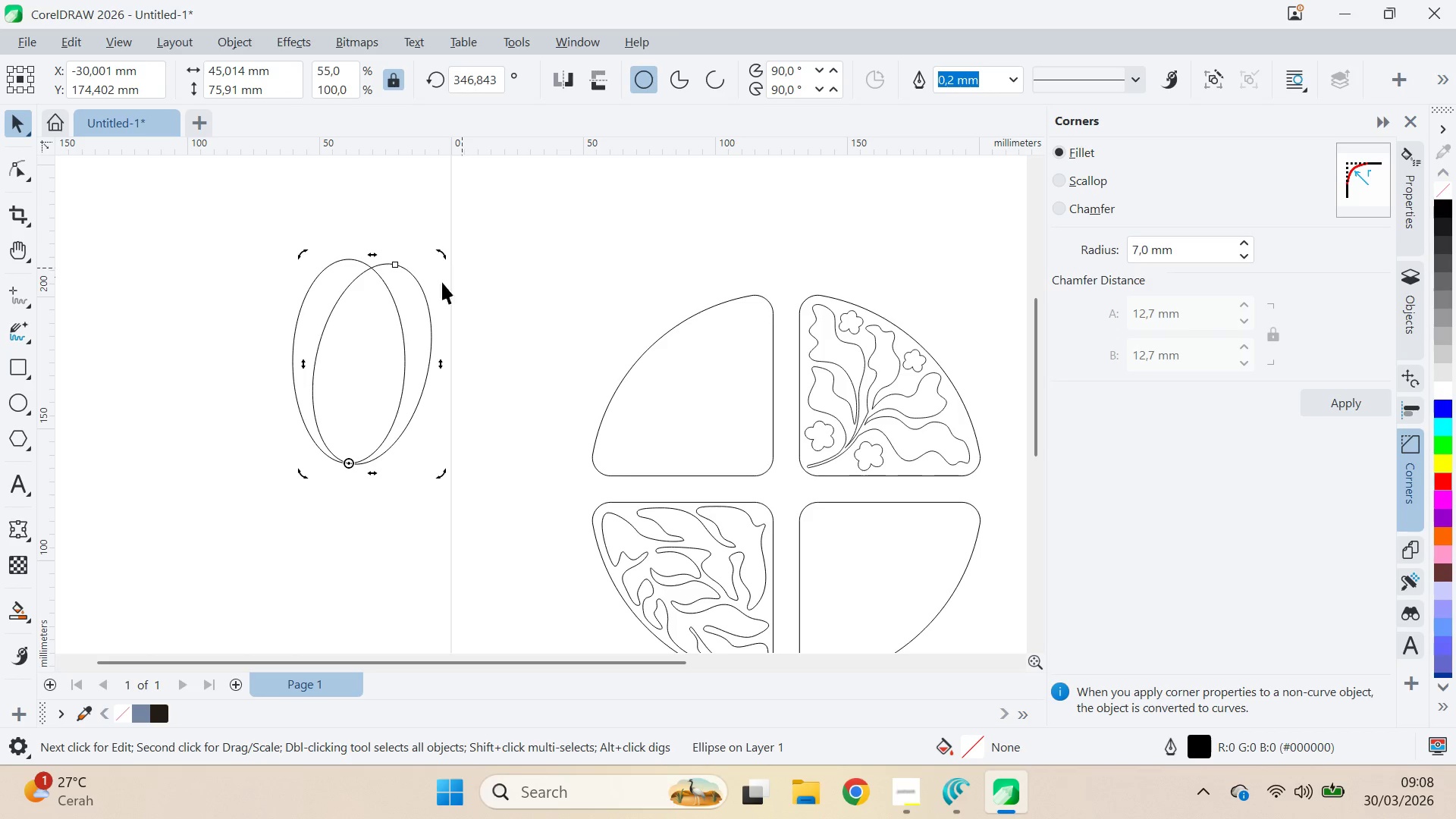 
hold_key(key=ShiftLeft, duration=0.69)
 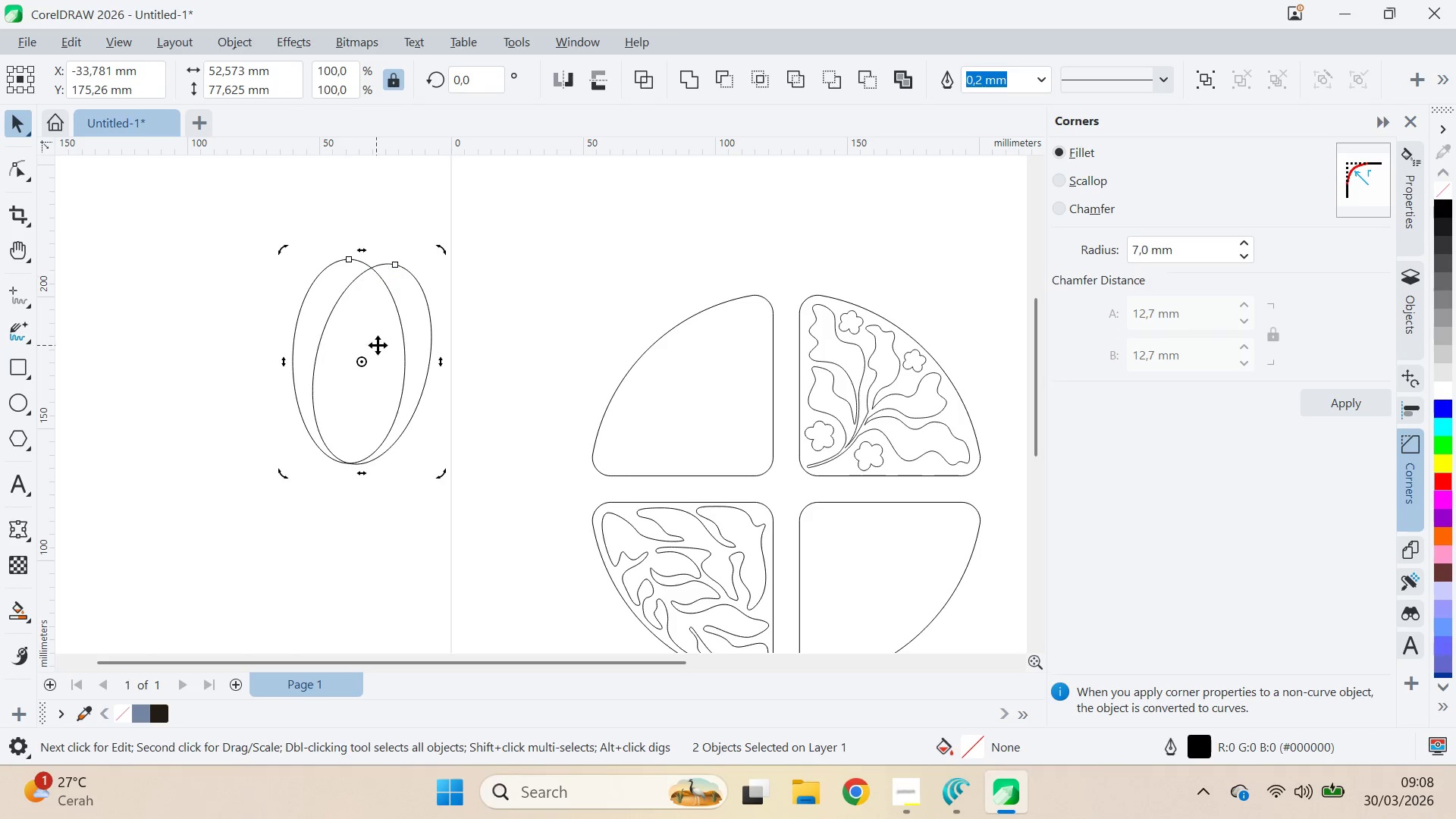 
double_click([378, 345])
 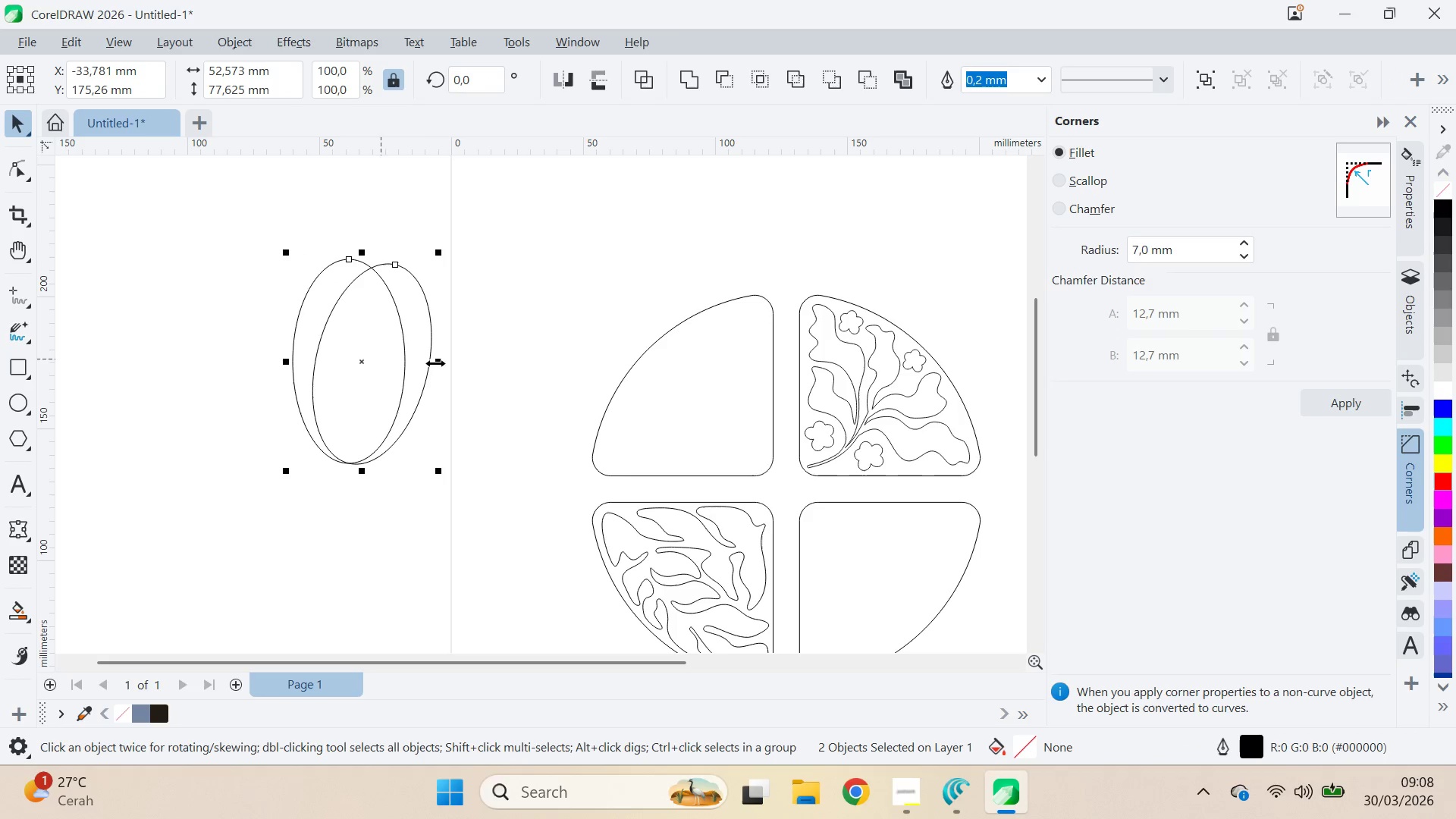 
hold_key(key=ControlLeft, duration=0.67)
 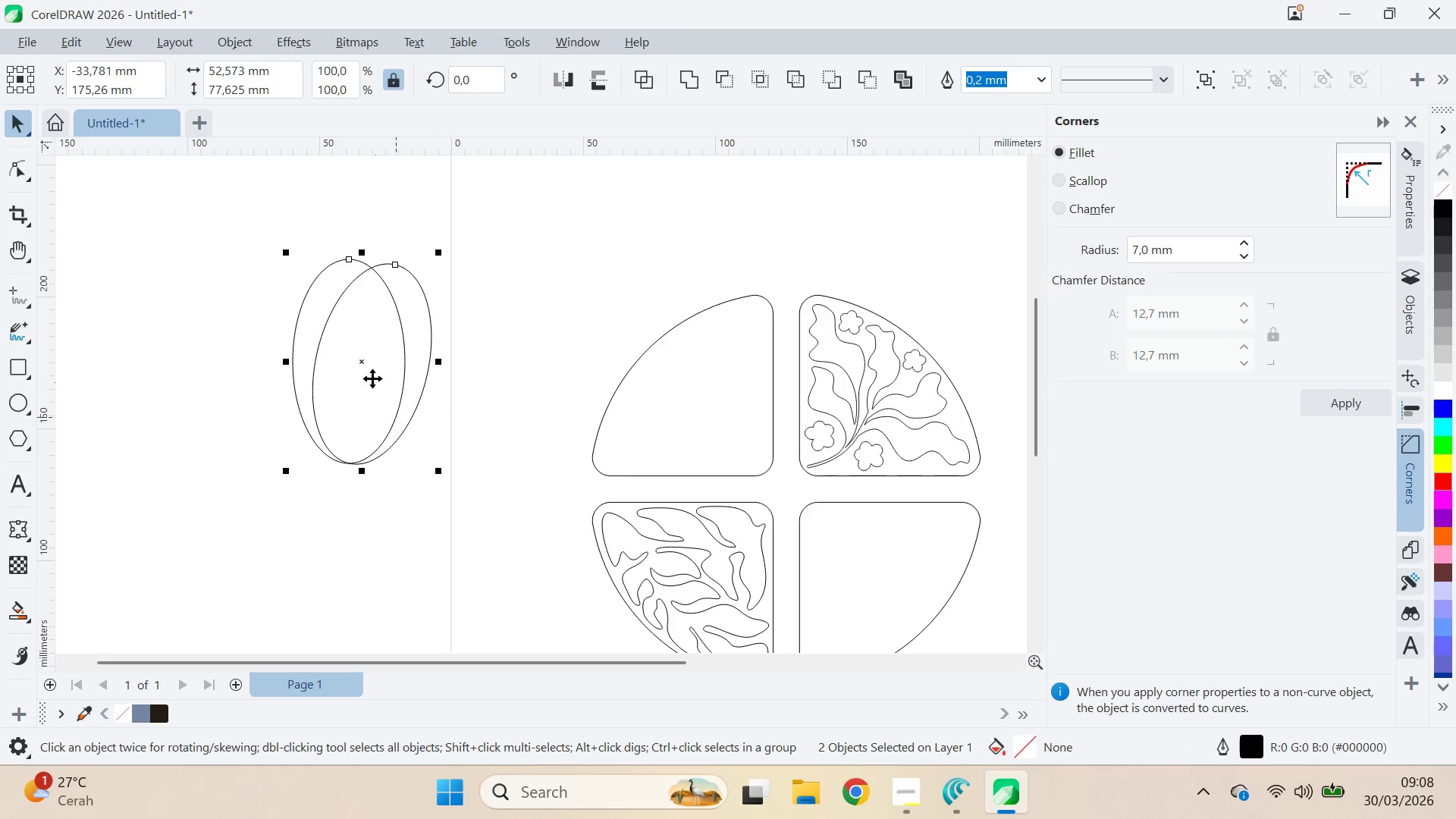 
left_click([372, 377])
 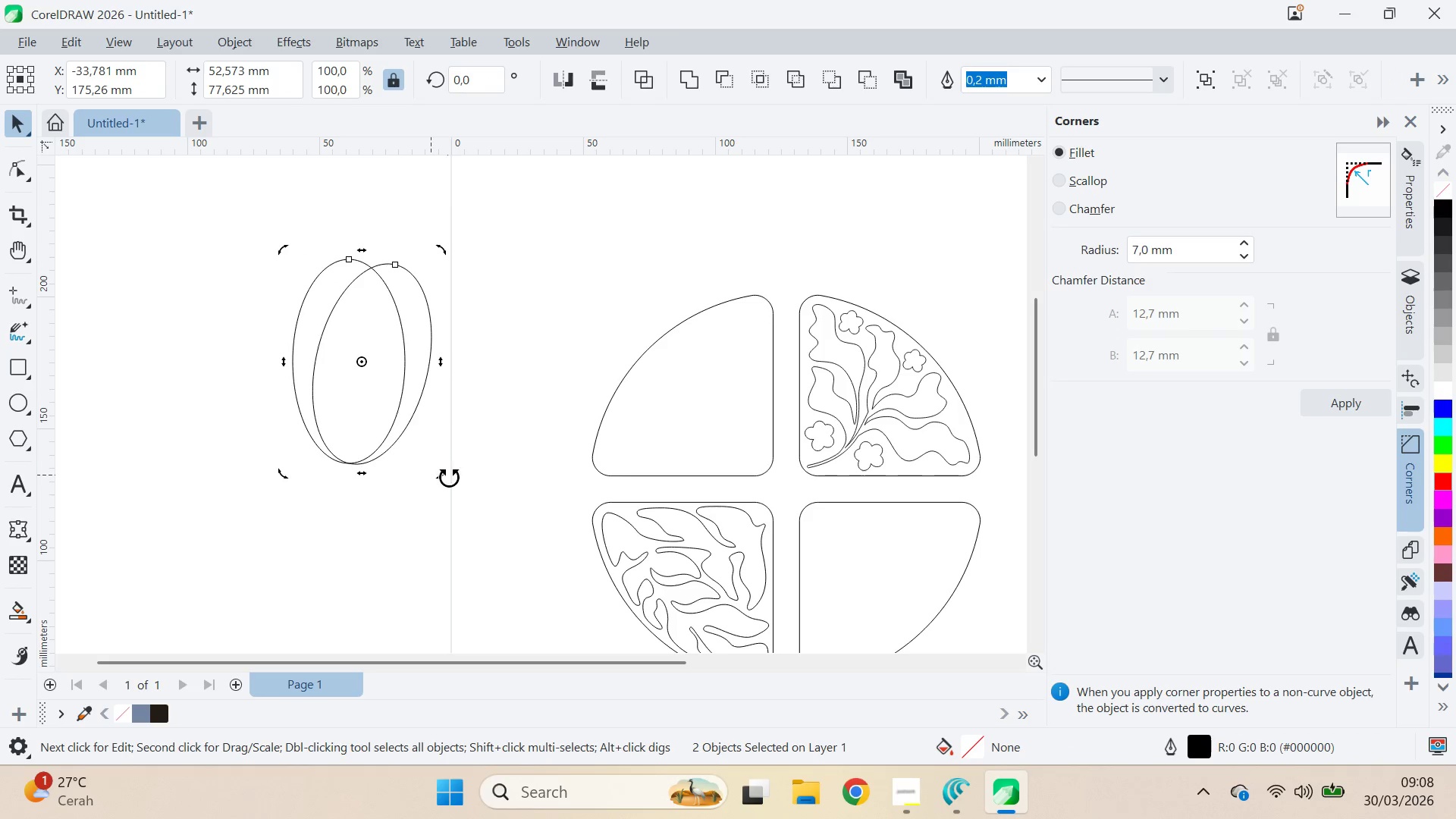 
hold_key(key=ControlLeft, duration=1.11)
left_click_drag(start_coordinate=[444, 477], to_coordinate=[472, 488])
 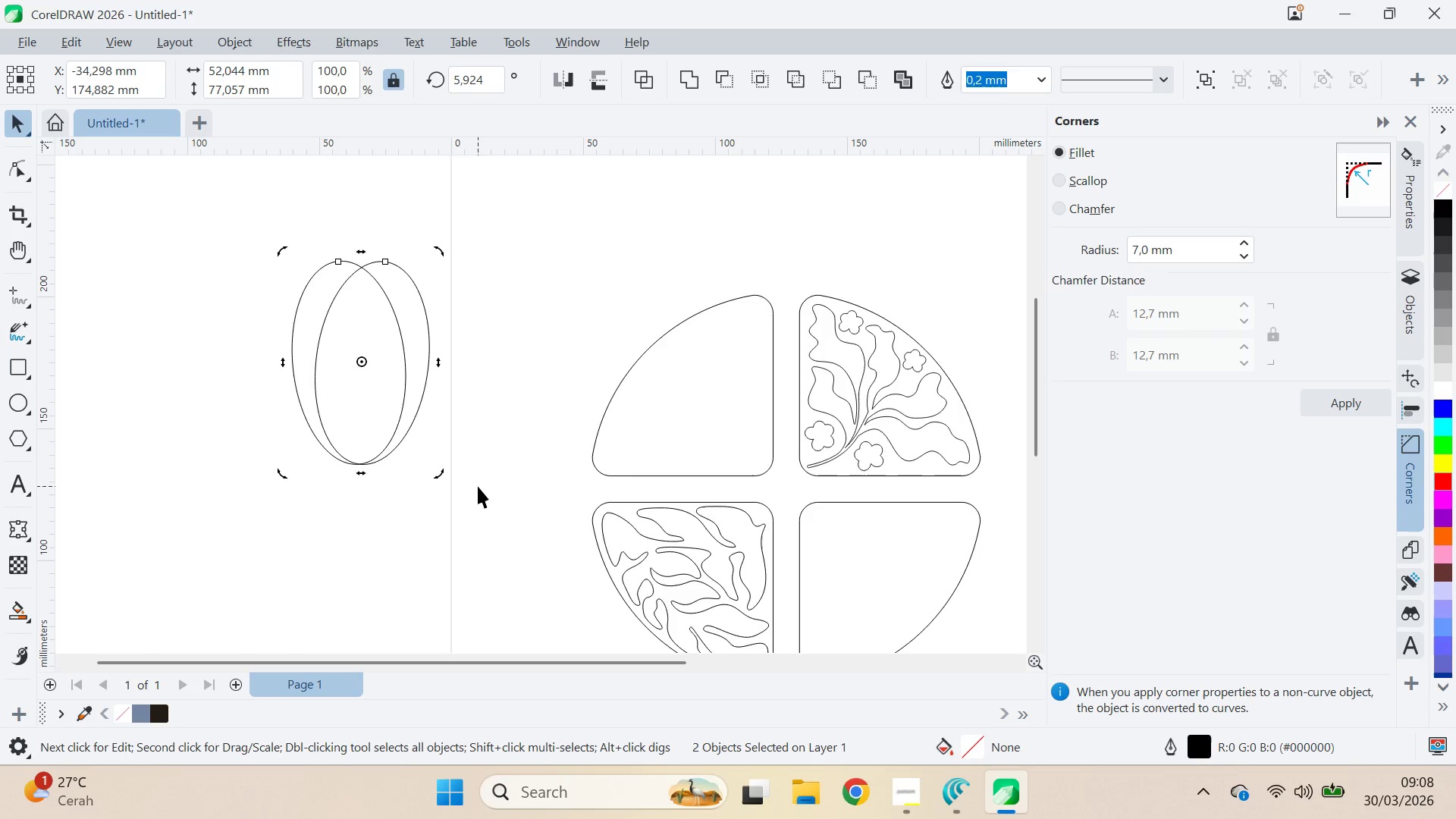 
key(Control+Z)
 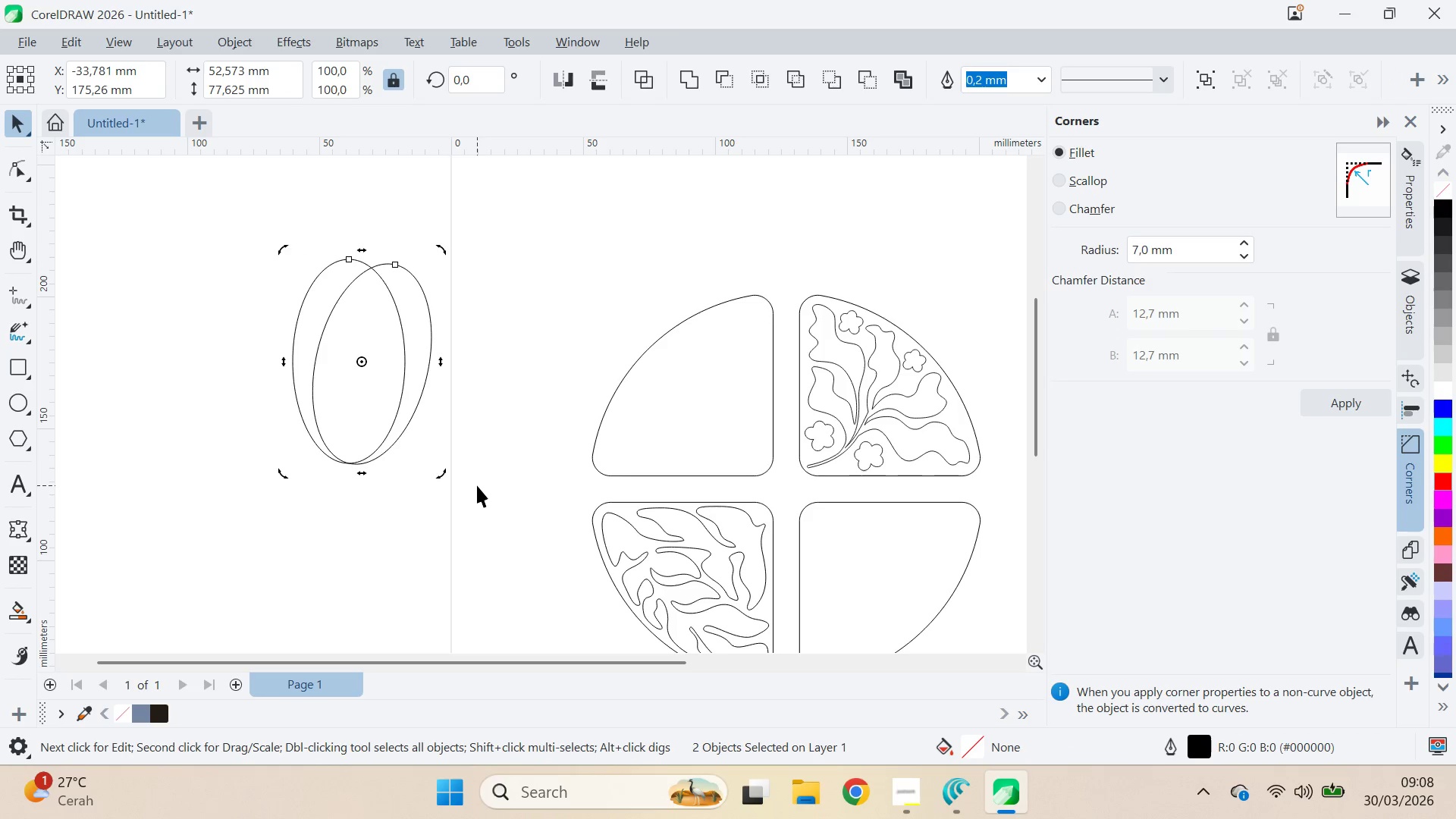 
key(Control+Shift+Z)
 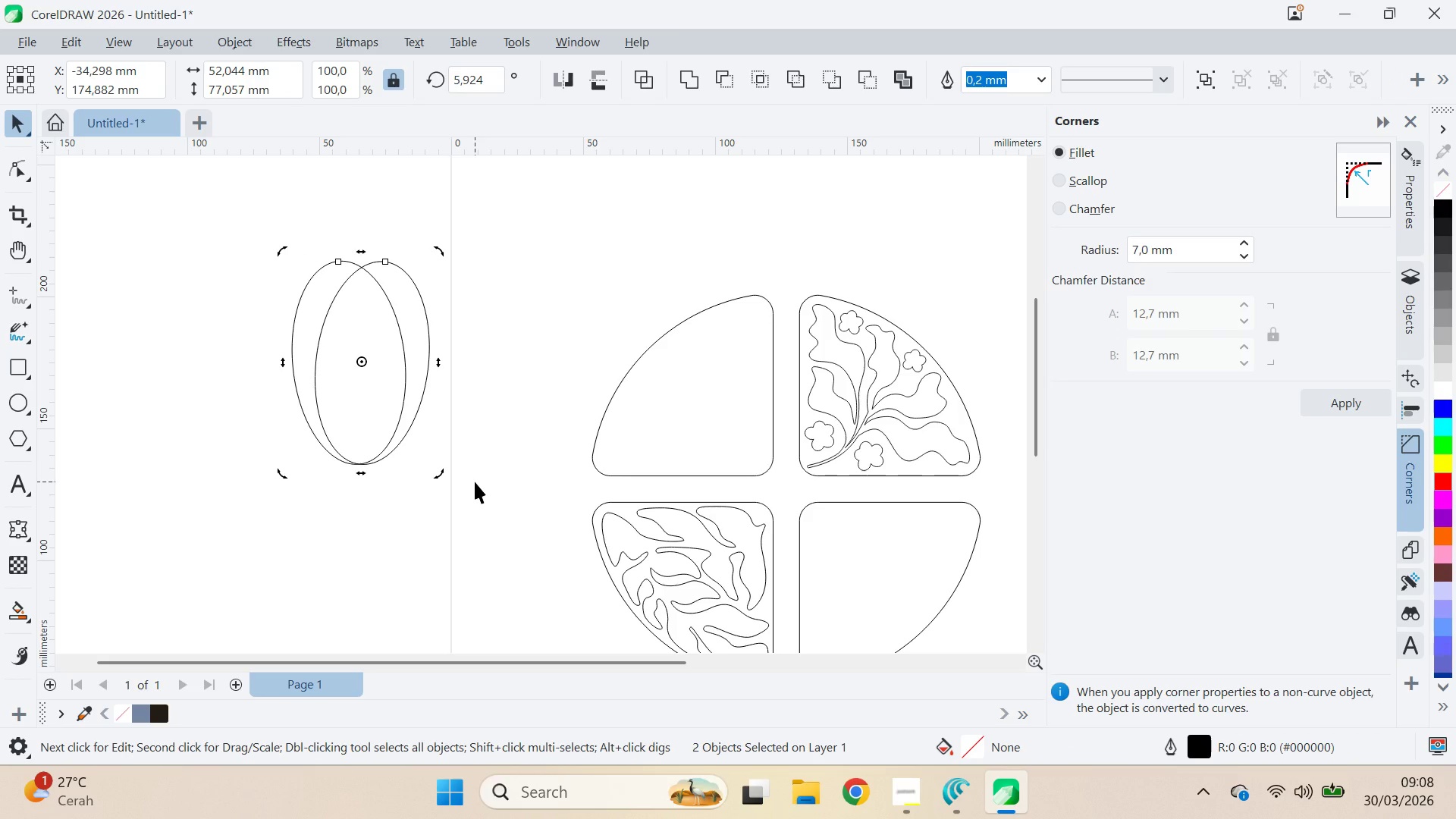 
key(Control+Shift+Z)
 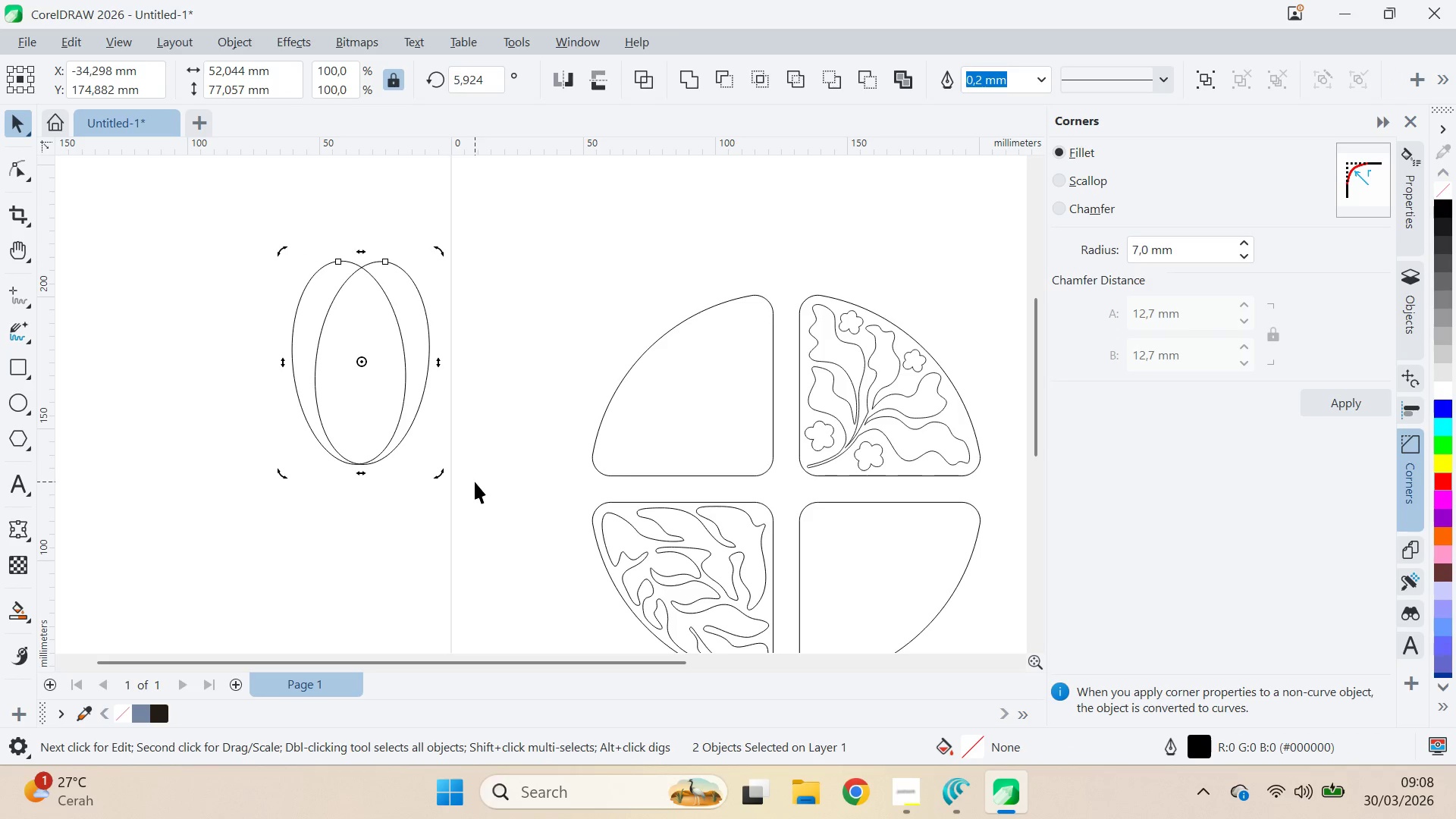 
key(Control+Shift+Z)
 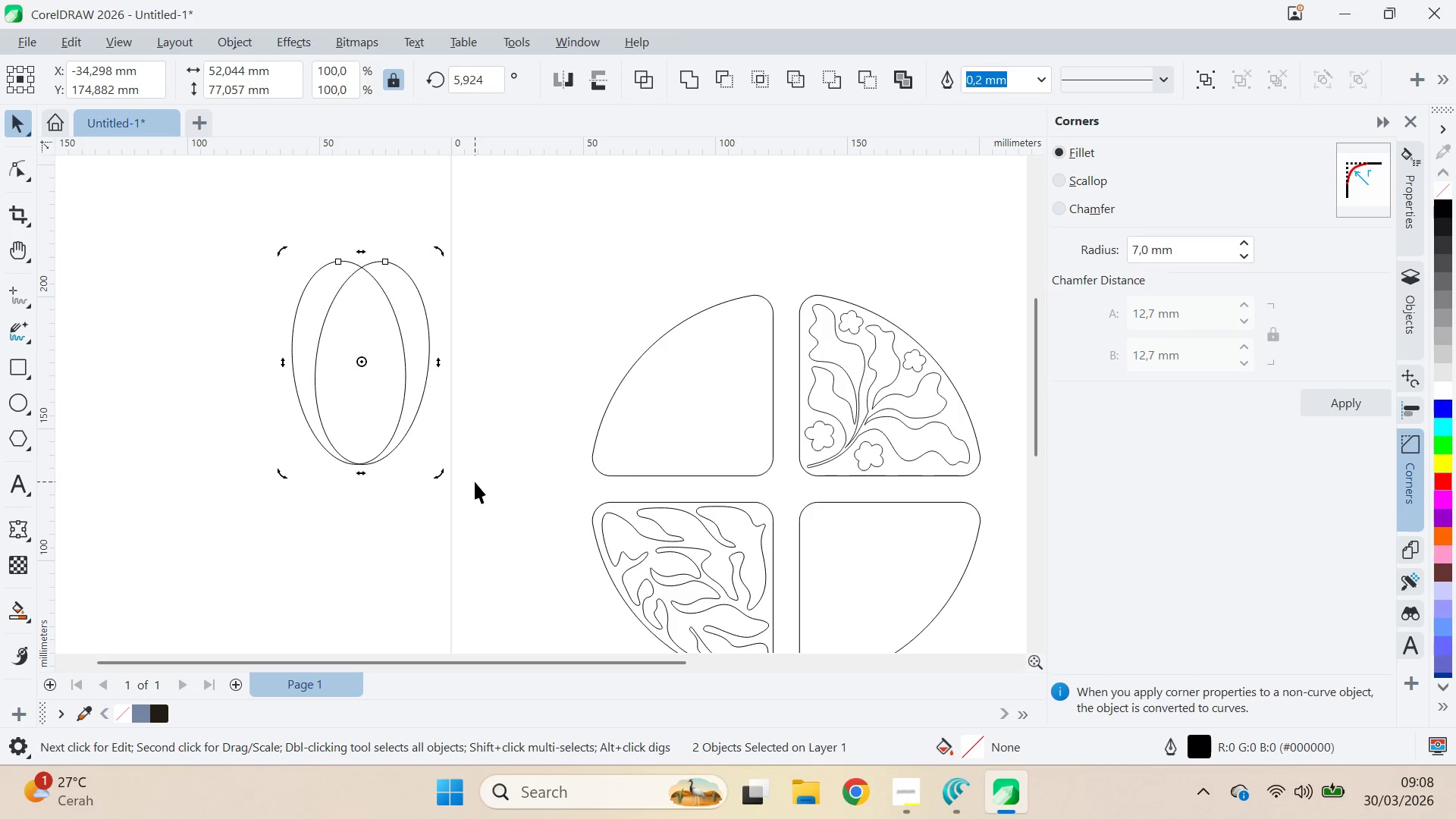 
key(Control+Z)
 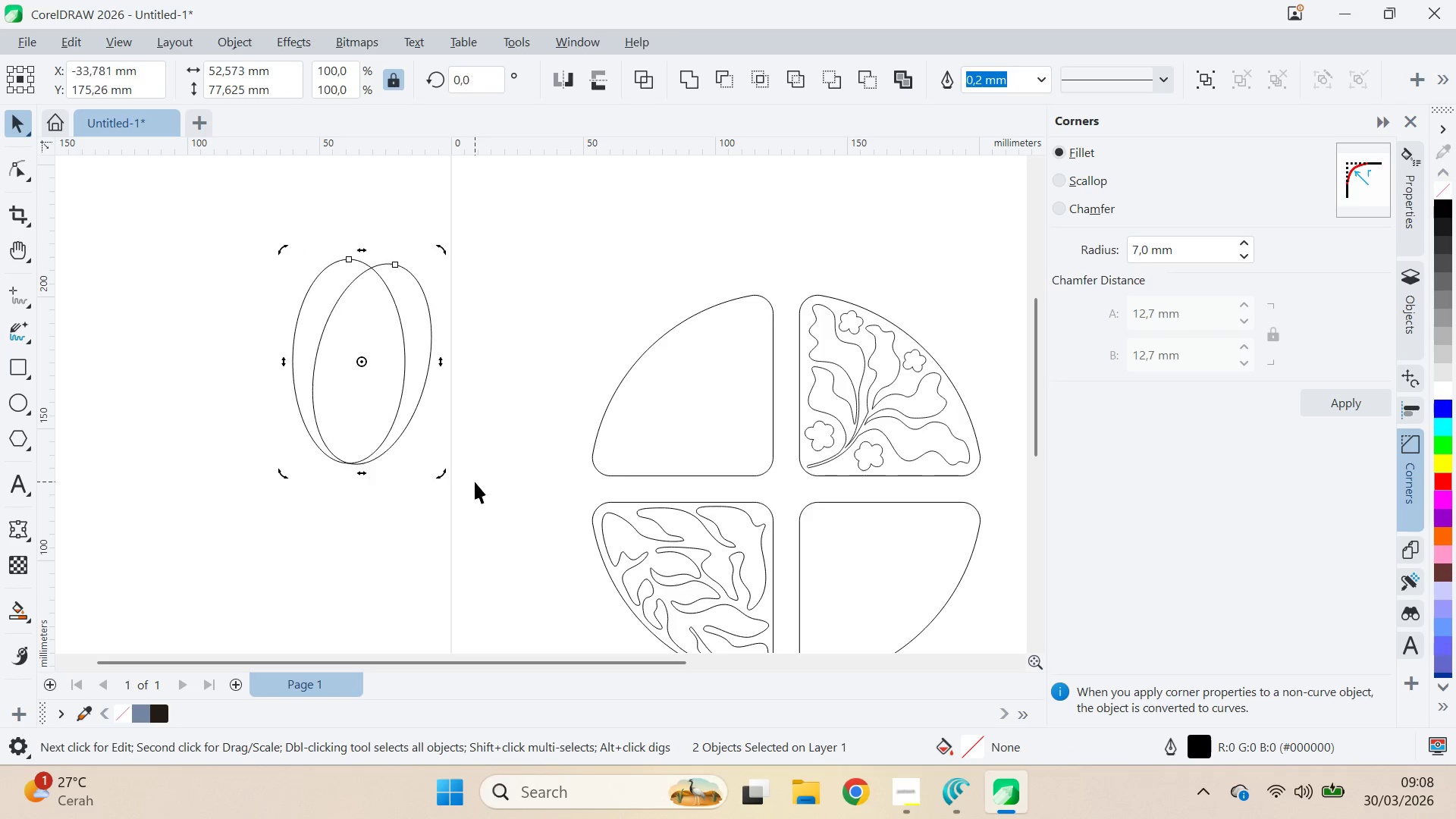 
key(Control+Z)
 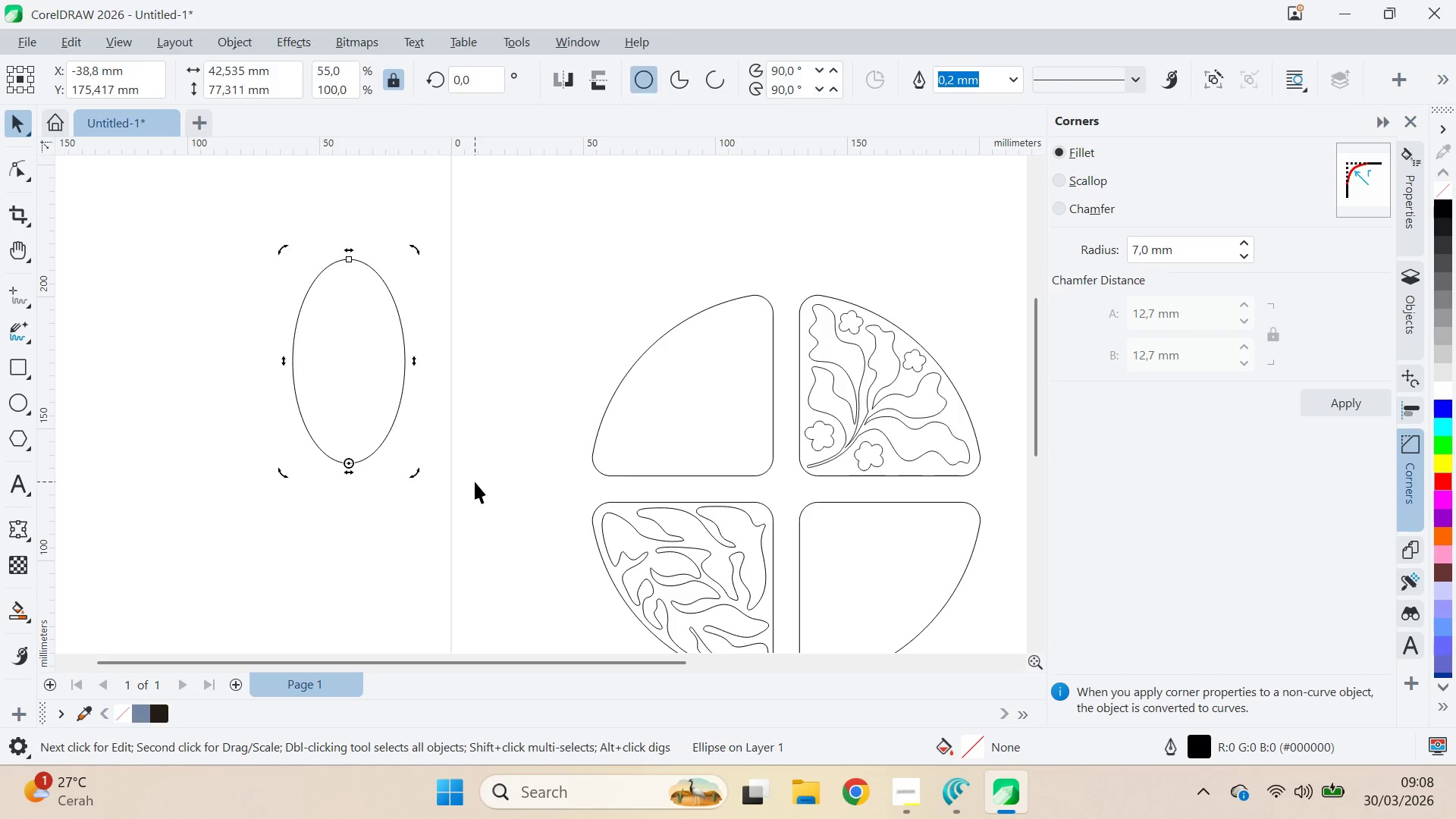 
key(Control+Z)
 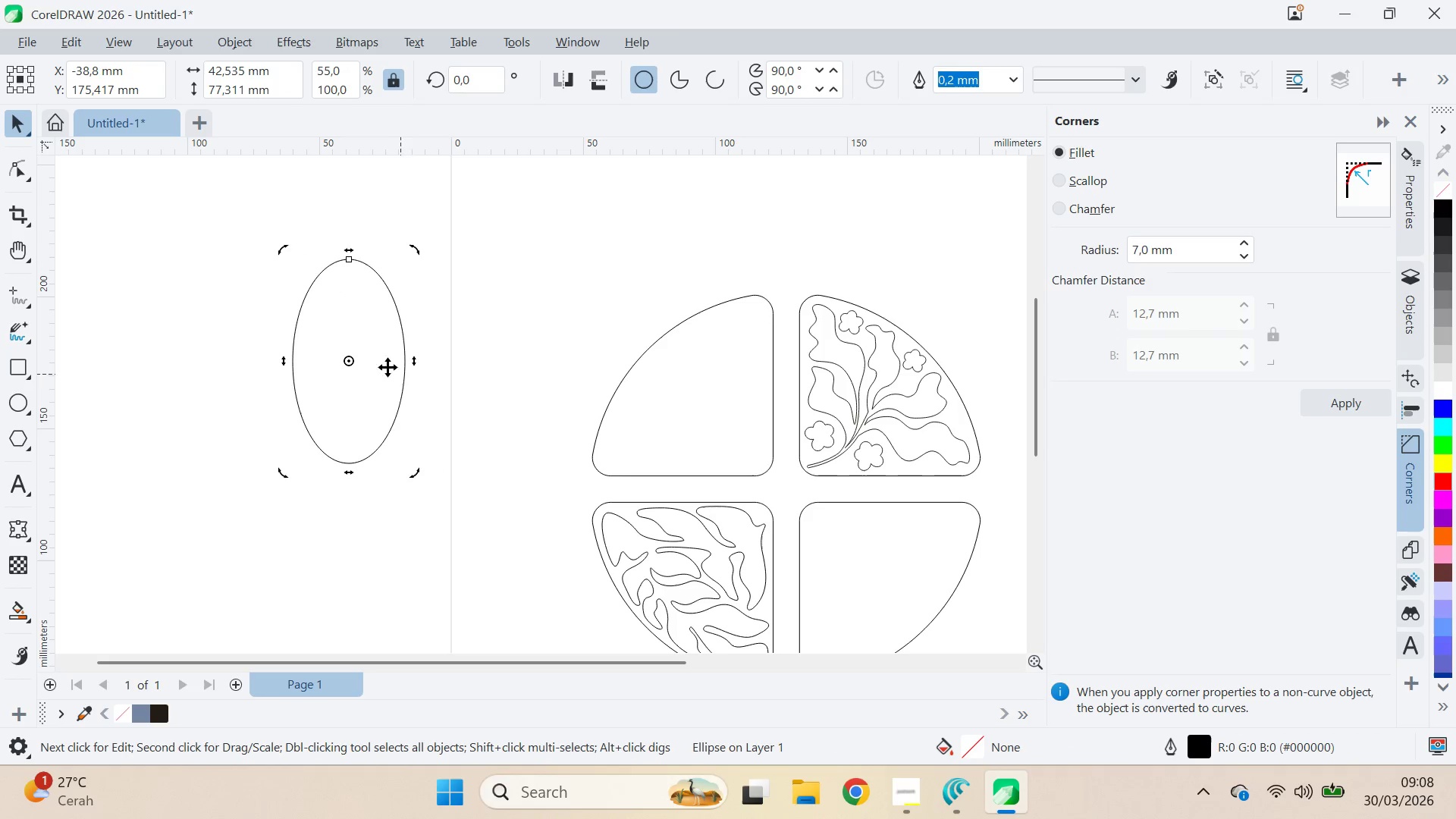 
left_click([377, 366])
 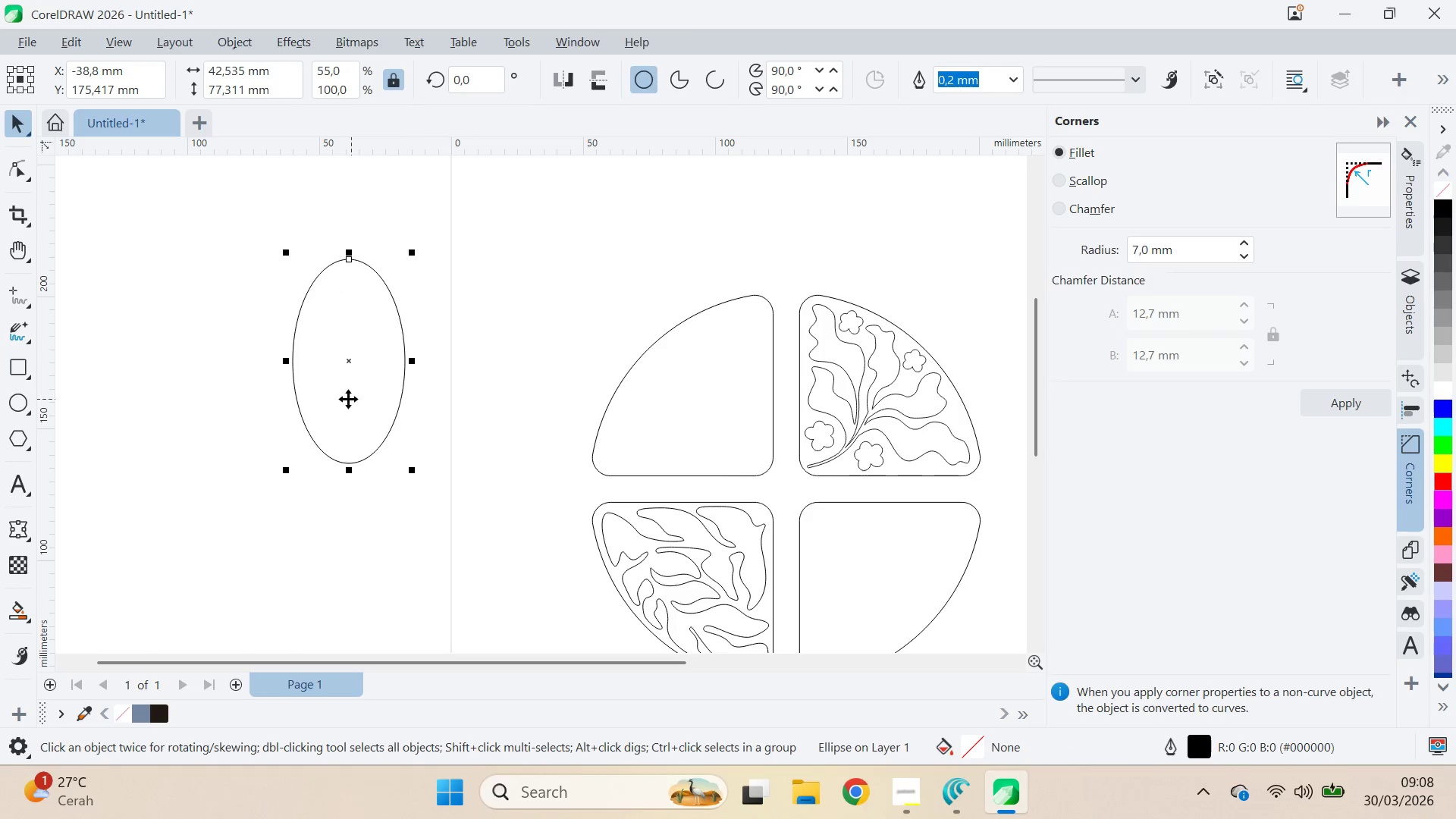 
left_click_drag(start_coordinate=[346, 399], to_coordinate=[375, 403])
 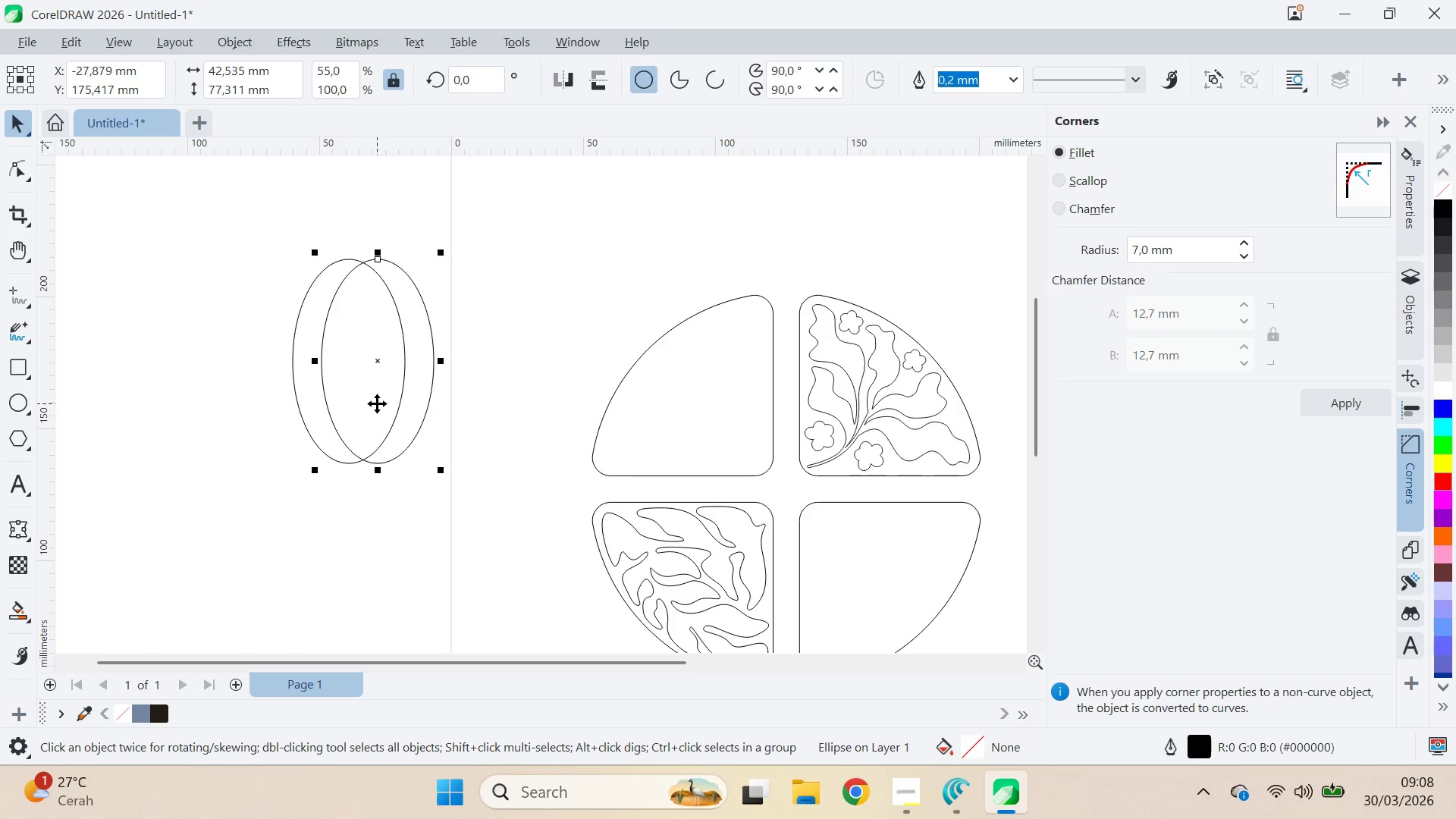 
hold_key(key=ShiftLeft, duration=1.22)
right_click([371, 402])
 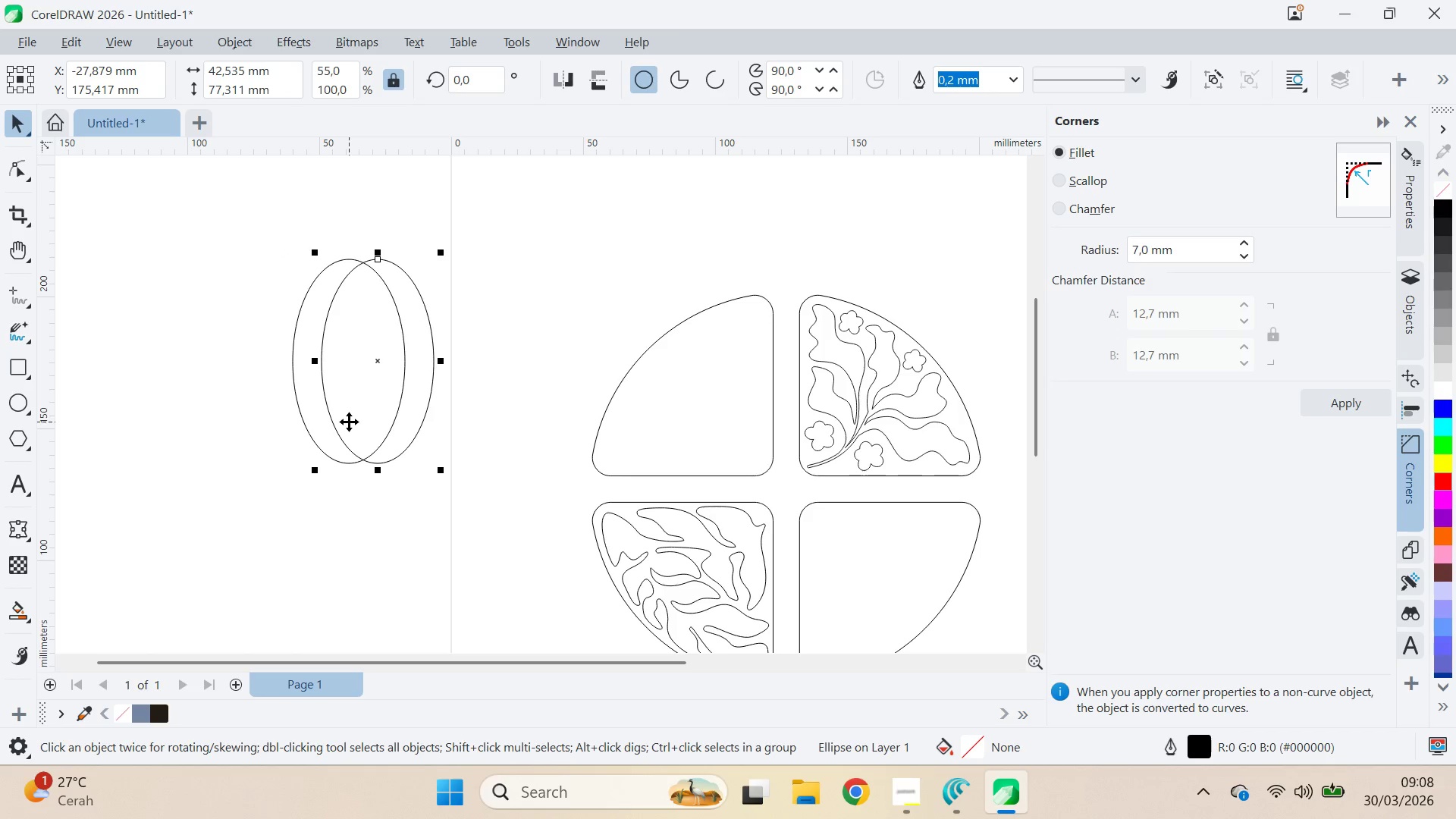 
left_click([349, 422])
 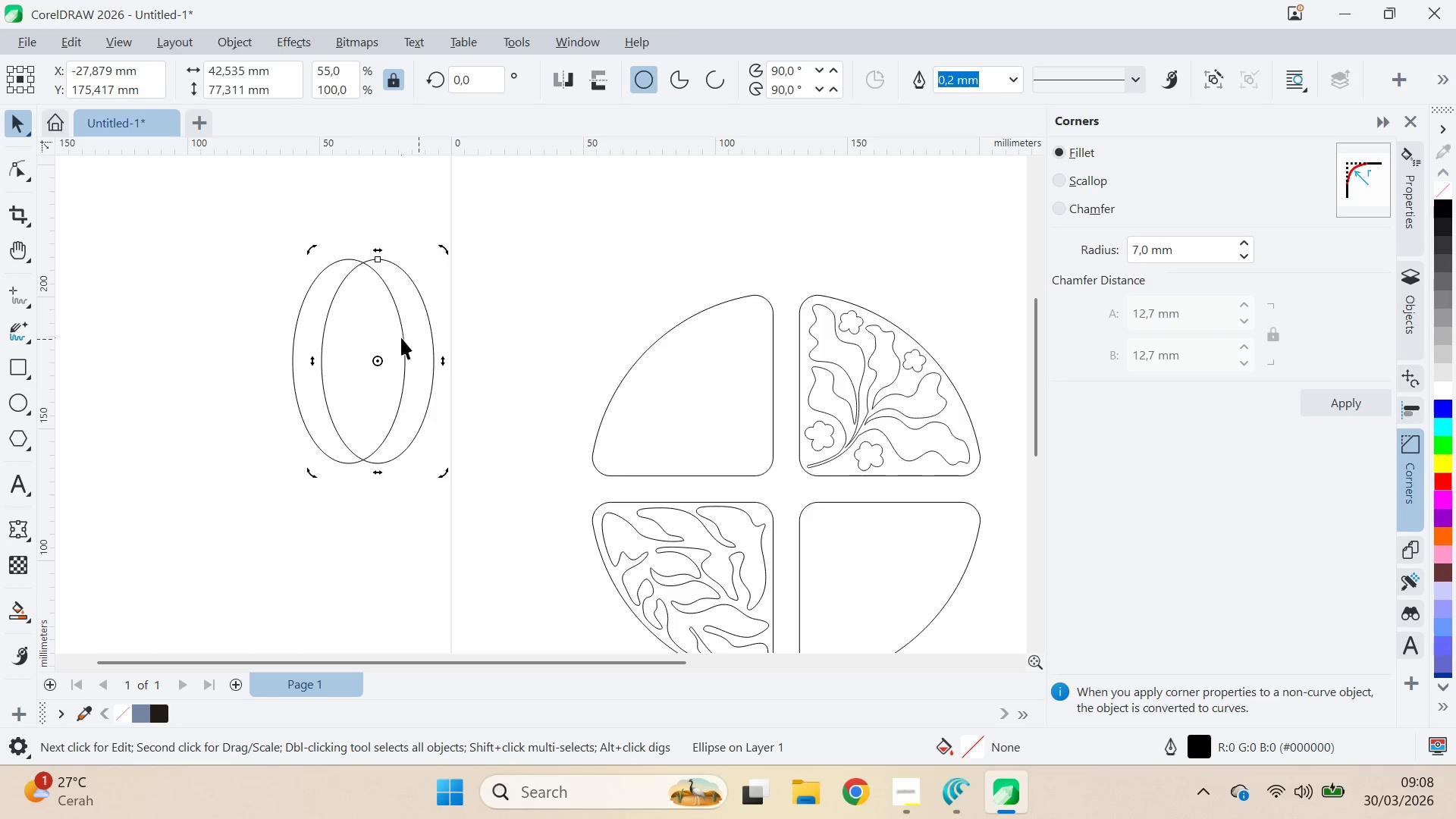 
left_click_drag(start_coordinate=[375, 363], to_coordinate=[375, 369])
 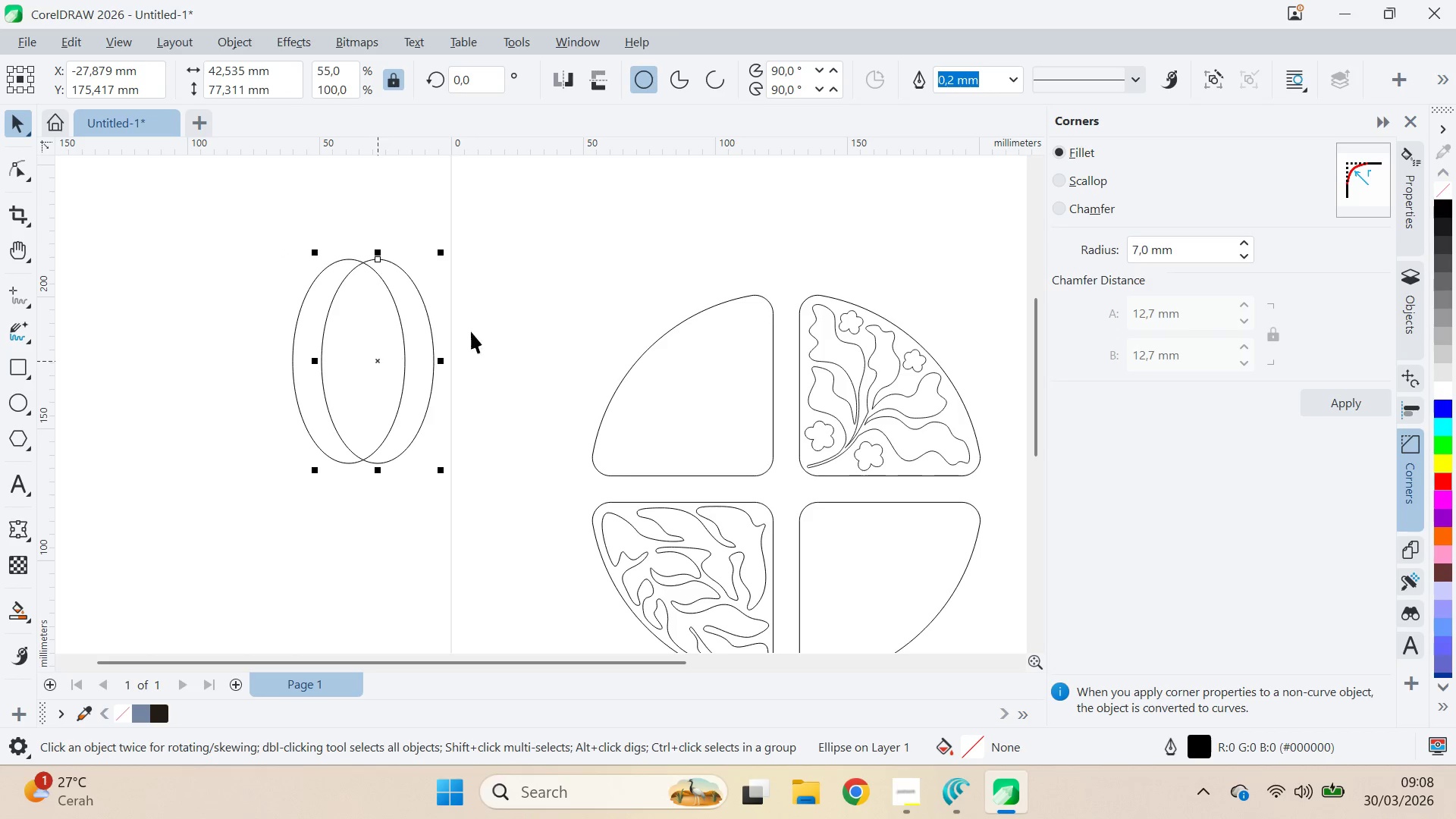 
double_click([498, 322])
 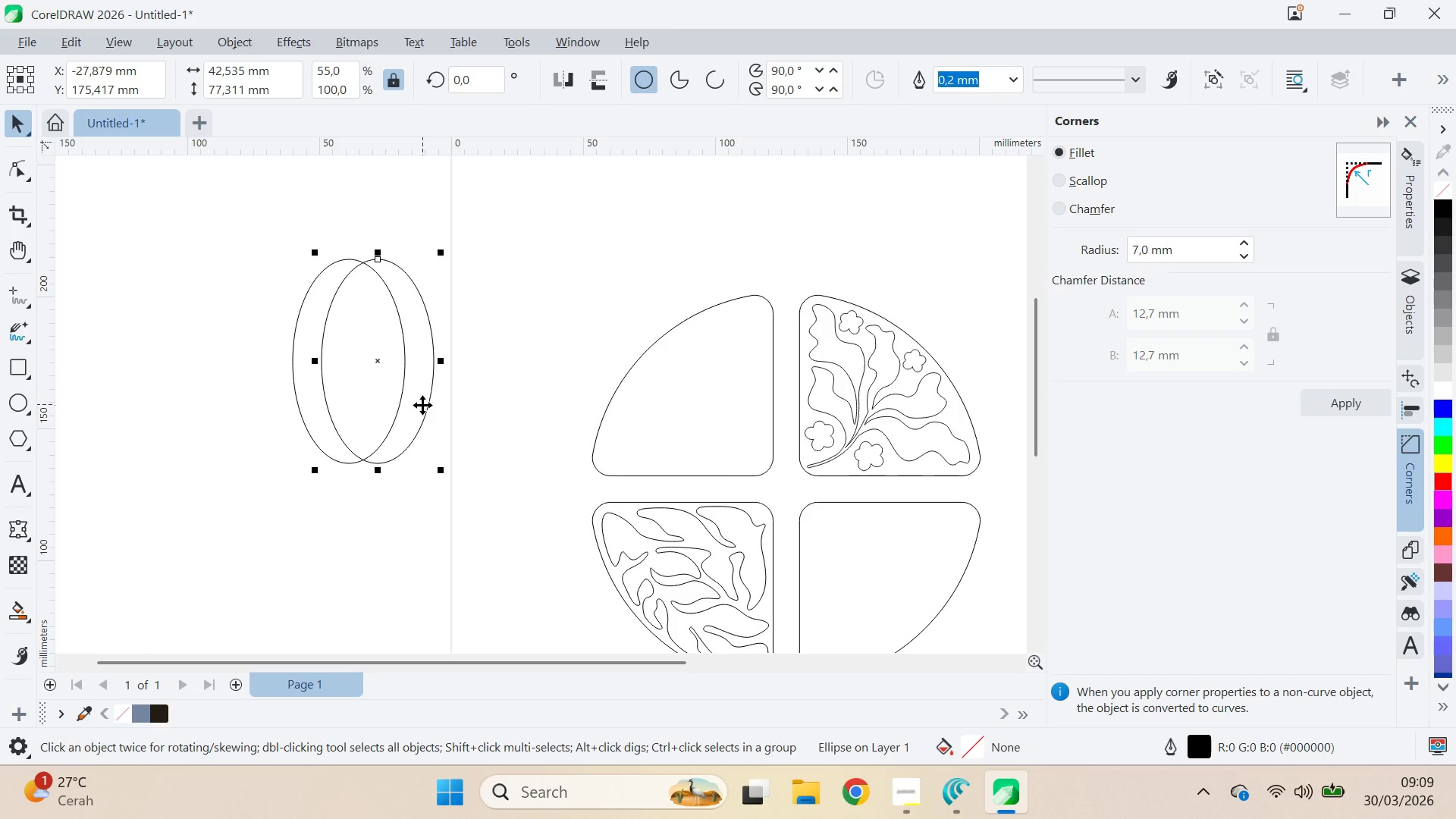 
key(Control+Z)
 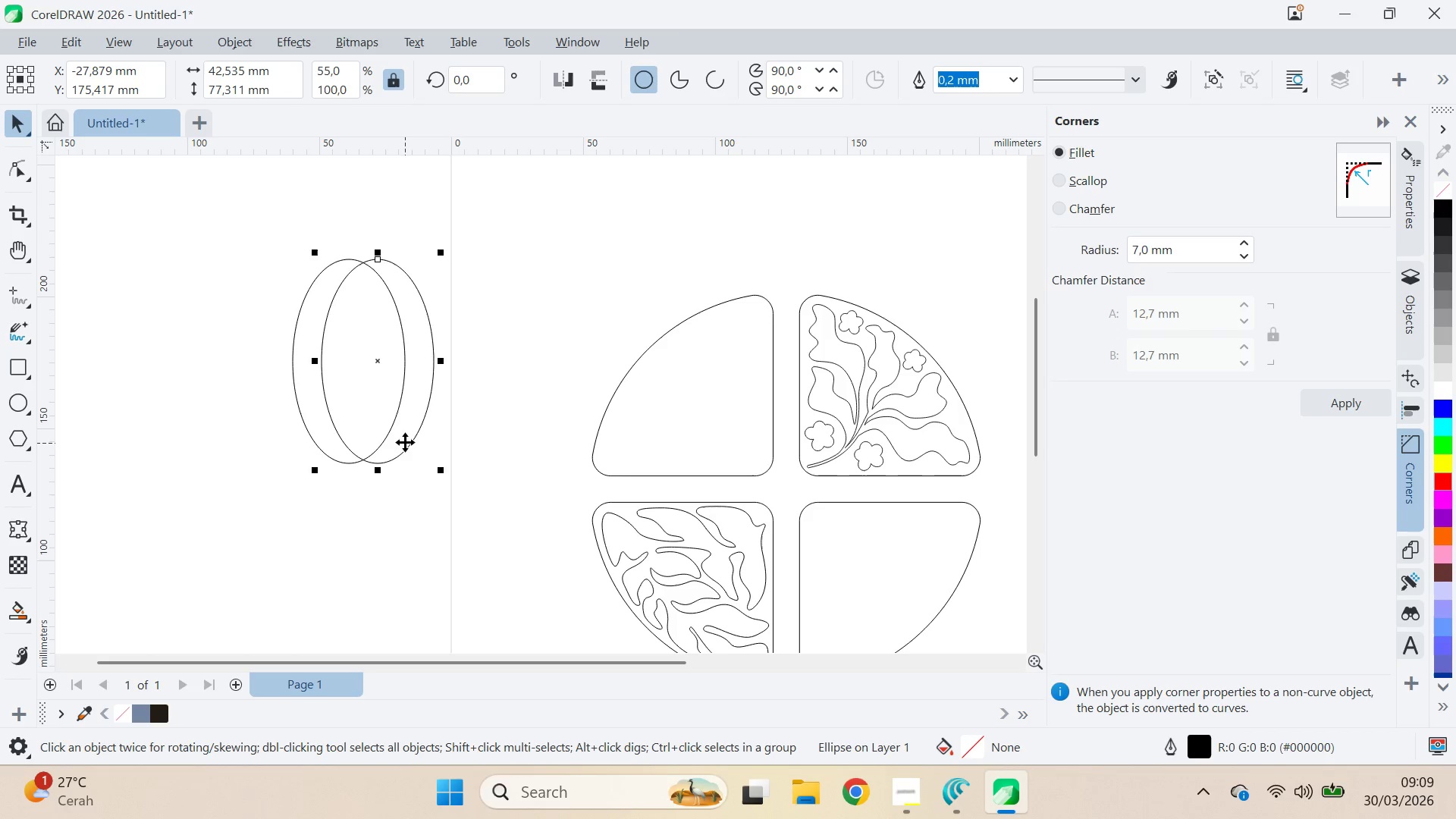 
key(Control+Z)
 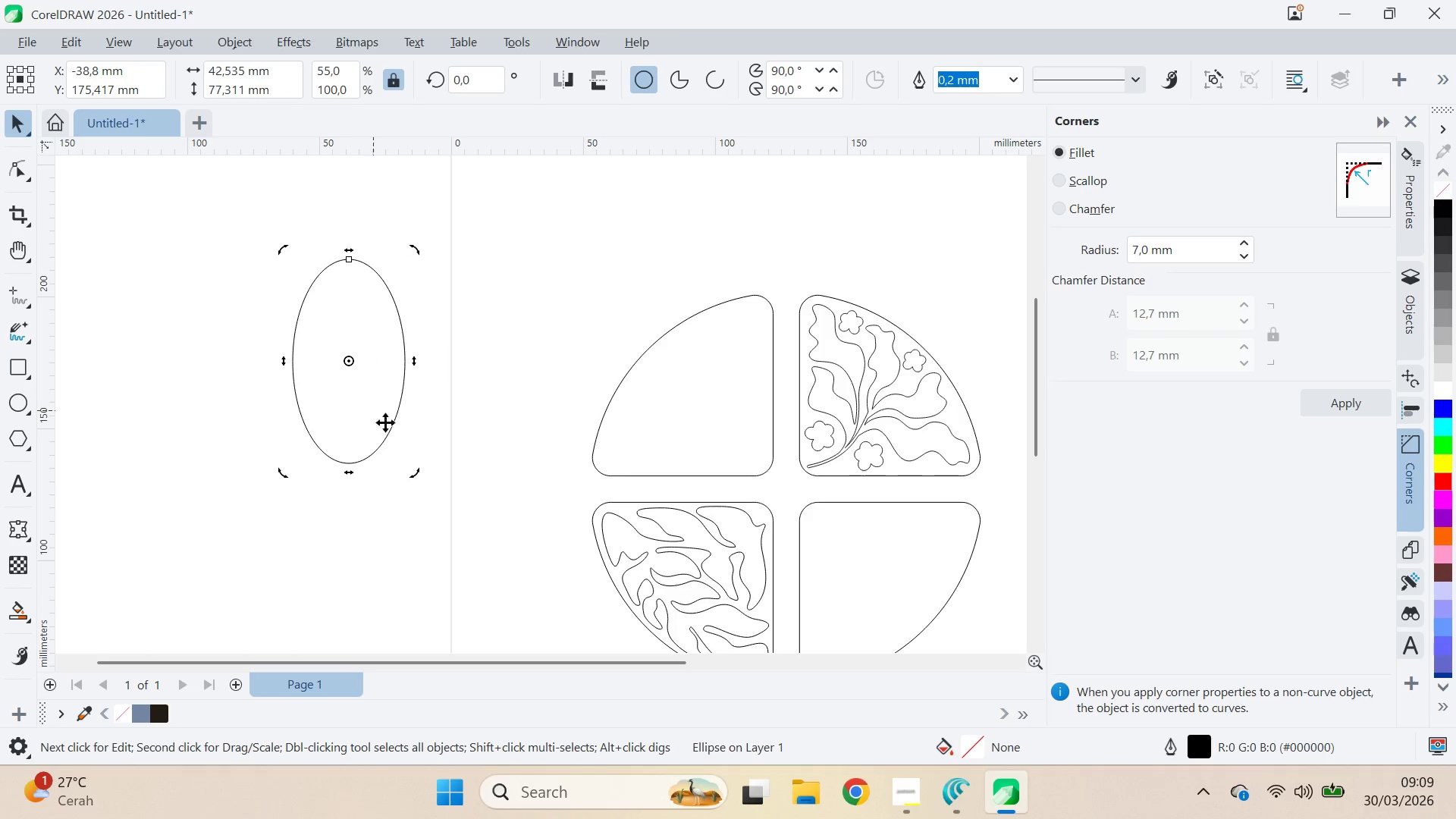 
left_click_drag(start_coordinate=[410, 469], to_coordinate=[422, 468])
 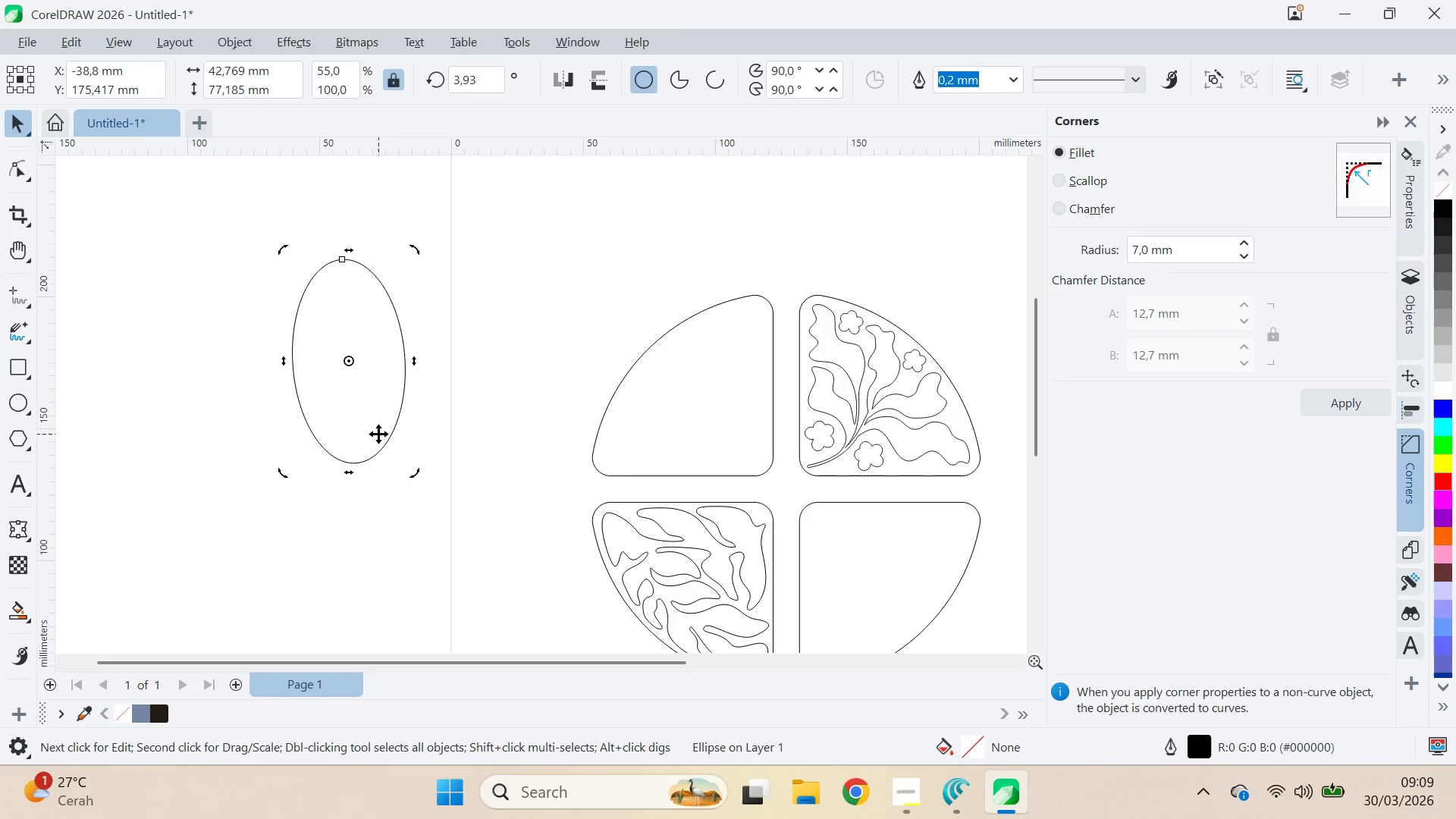 
left_click([378, 432])
 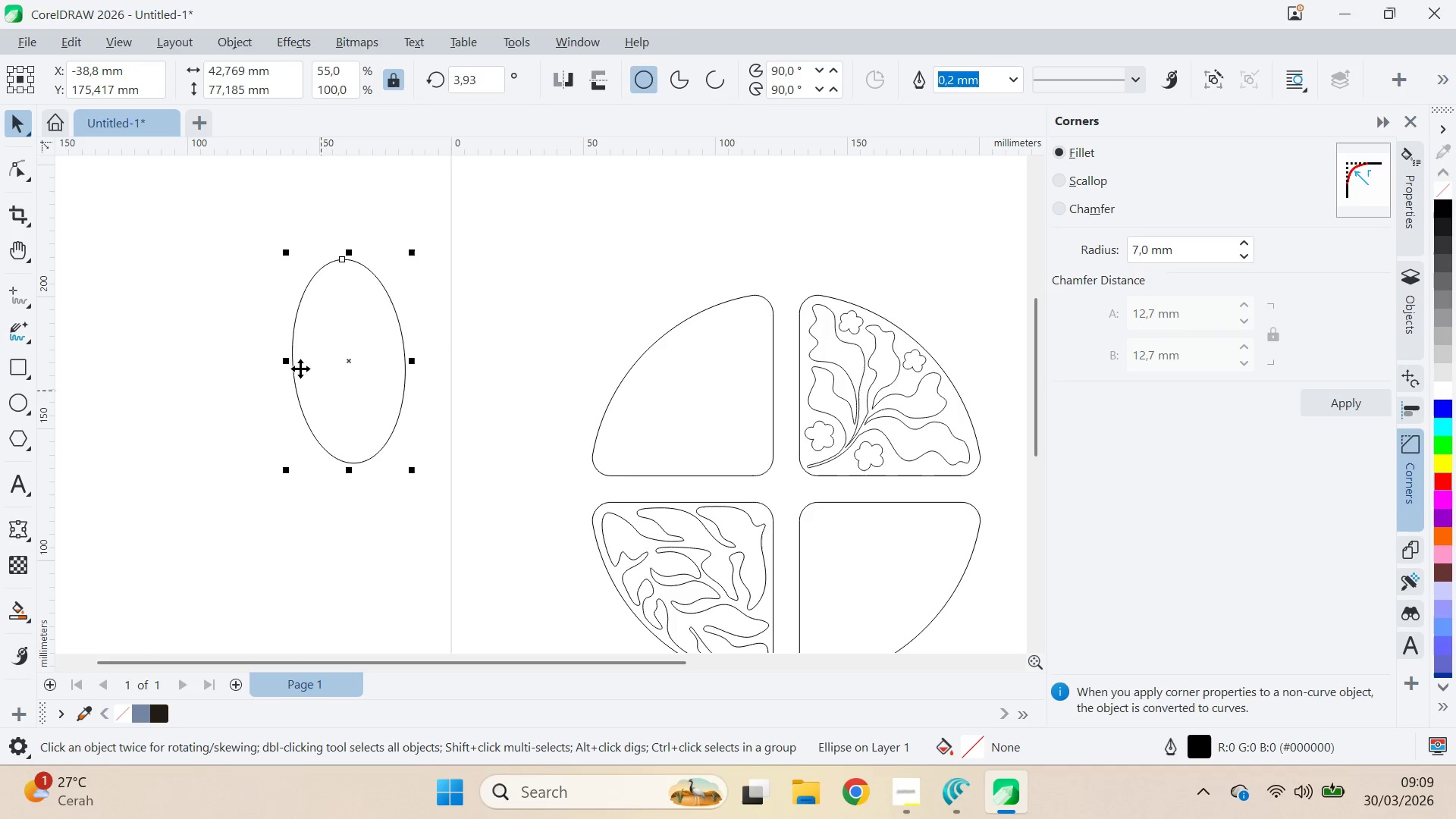 
hold_key(key=ControlLeft, duration=1.19)
left_click_drag(start_coordinate=[284, 362], to_coordinate=[441, 380])
 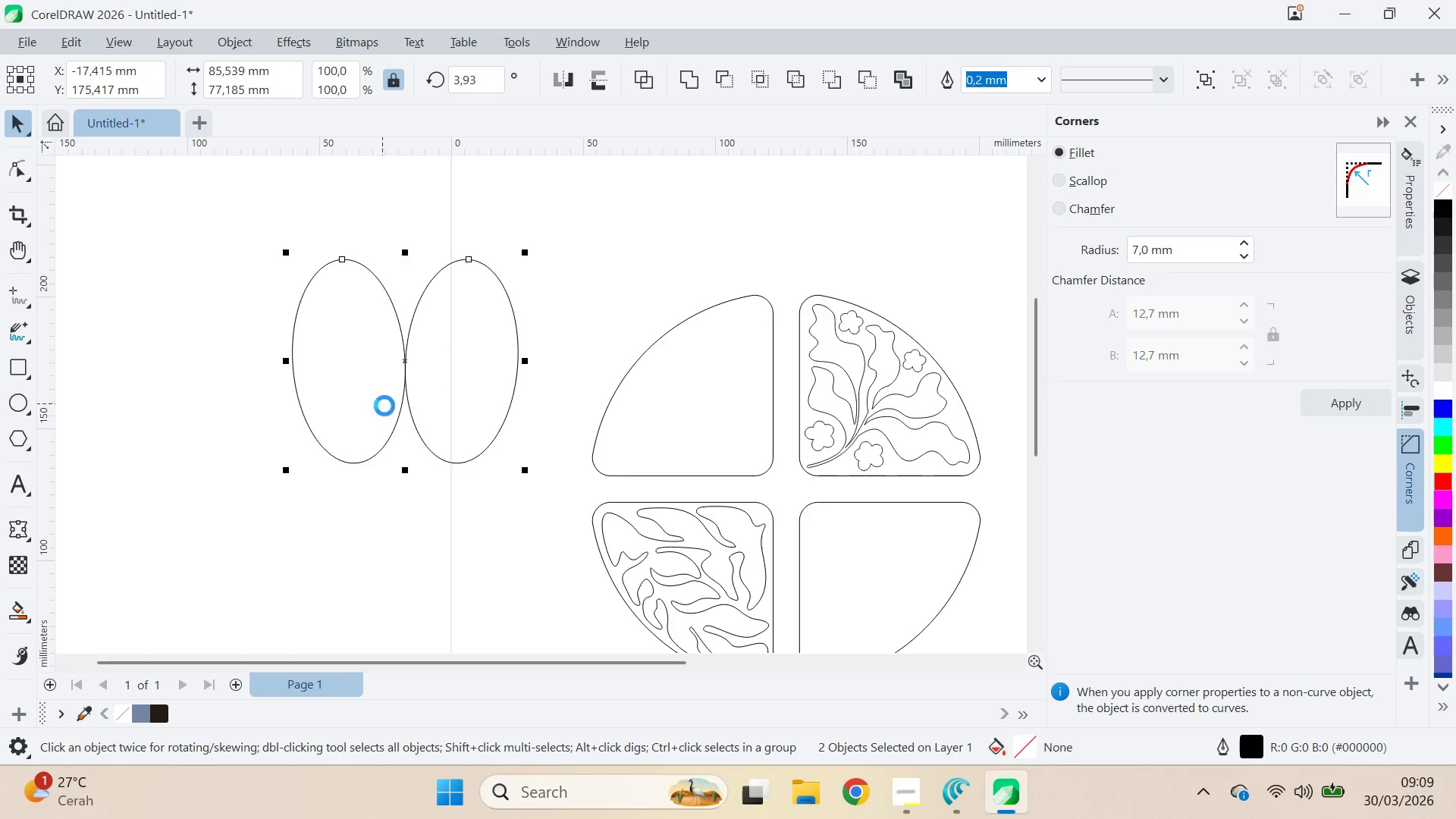 
right_click([383, 376])
 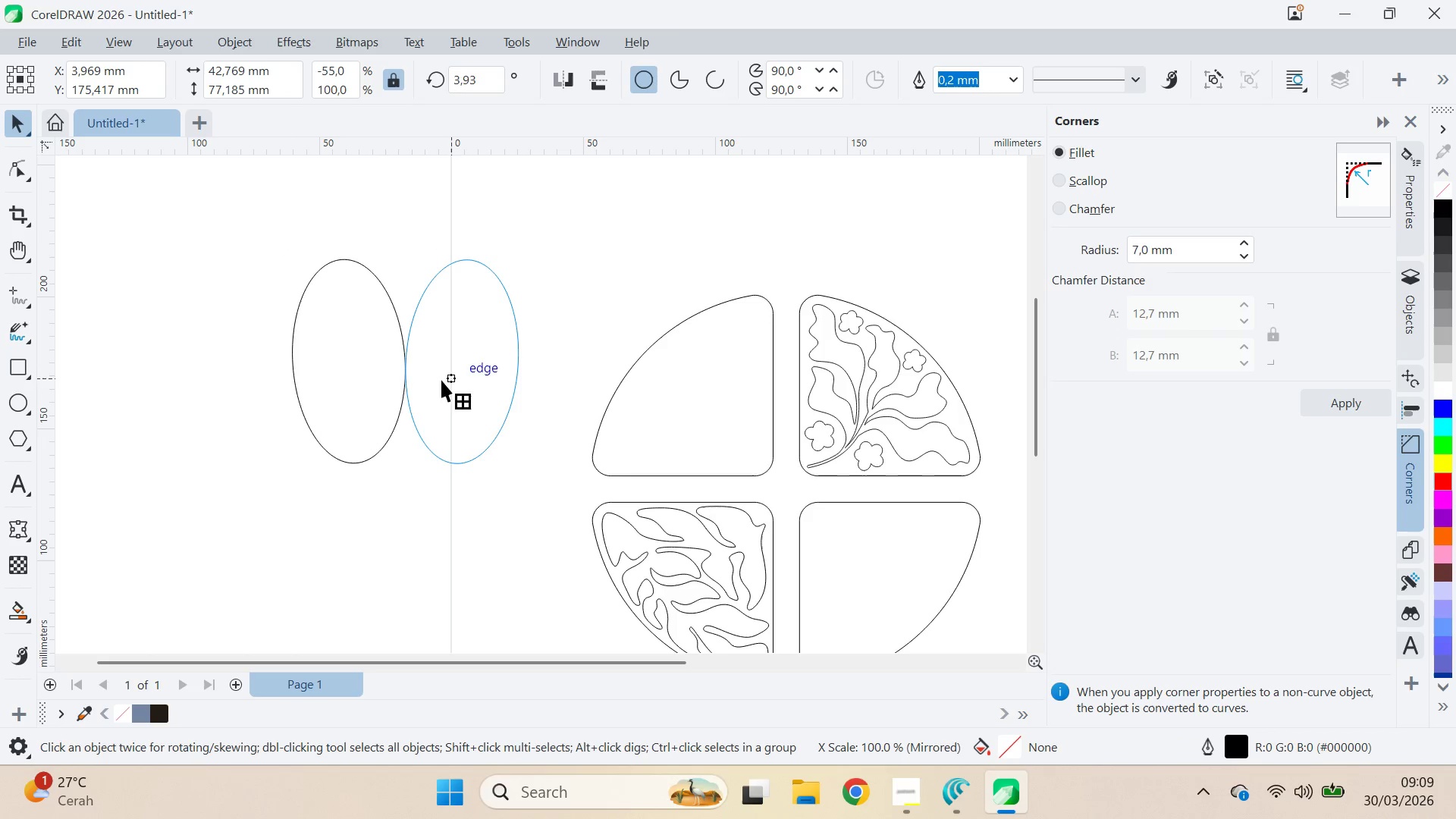 
key(Shift+ShiftLeft)
 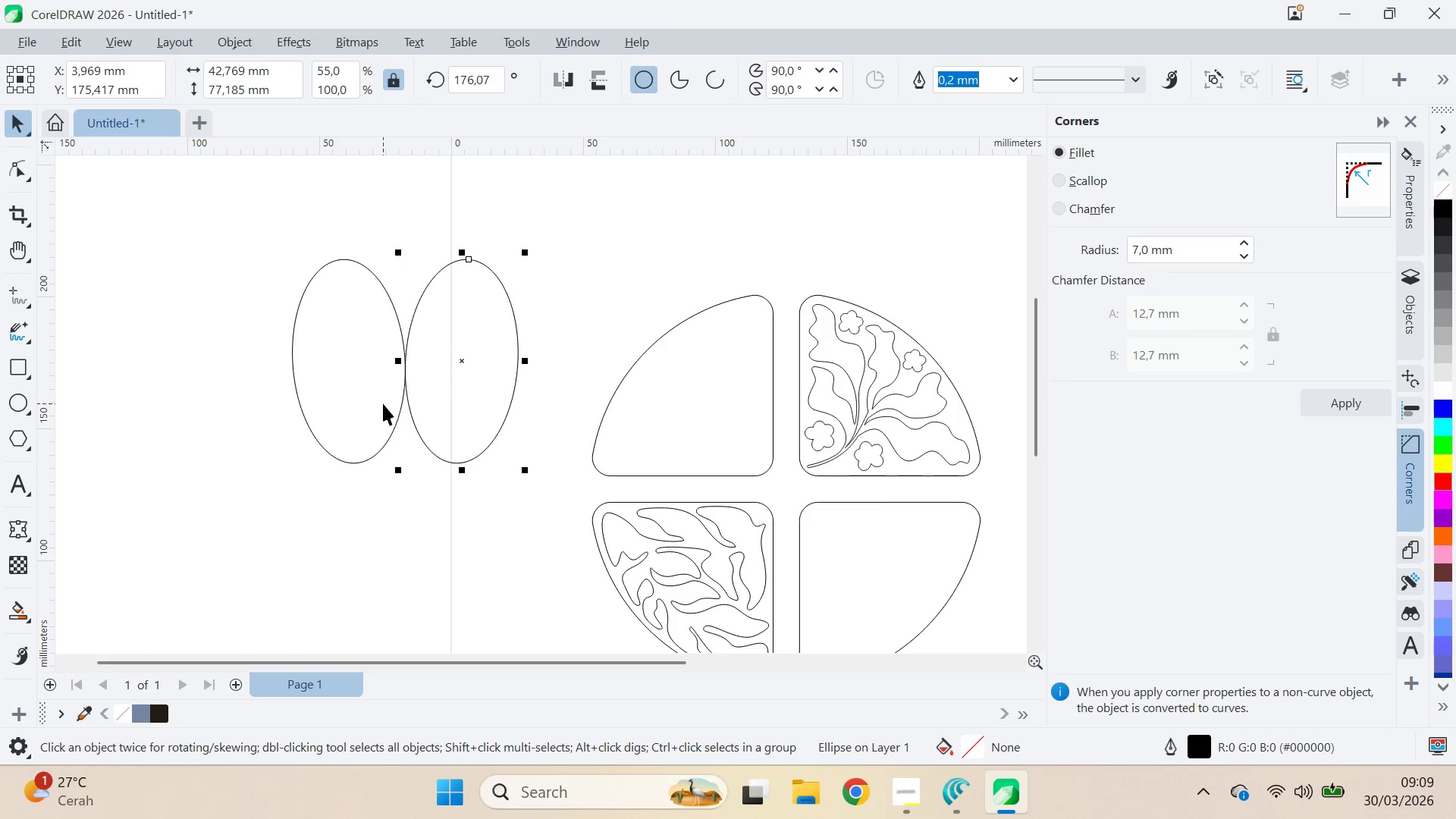 
left_click([382, 403])
 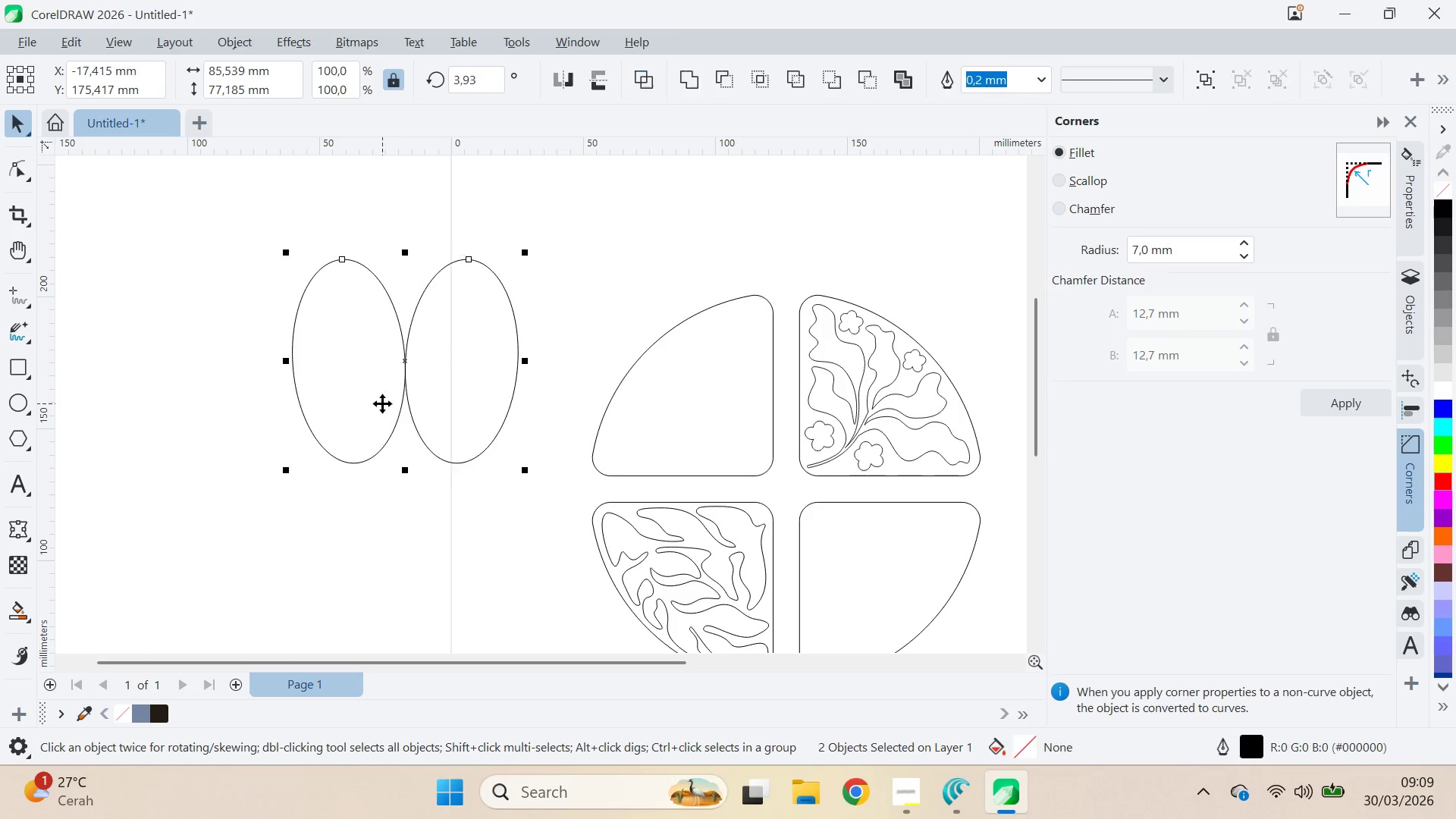 
type(ce)
 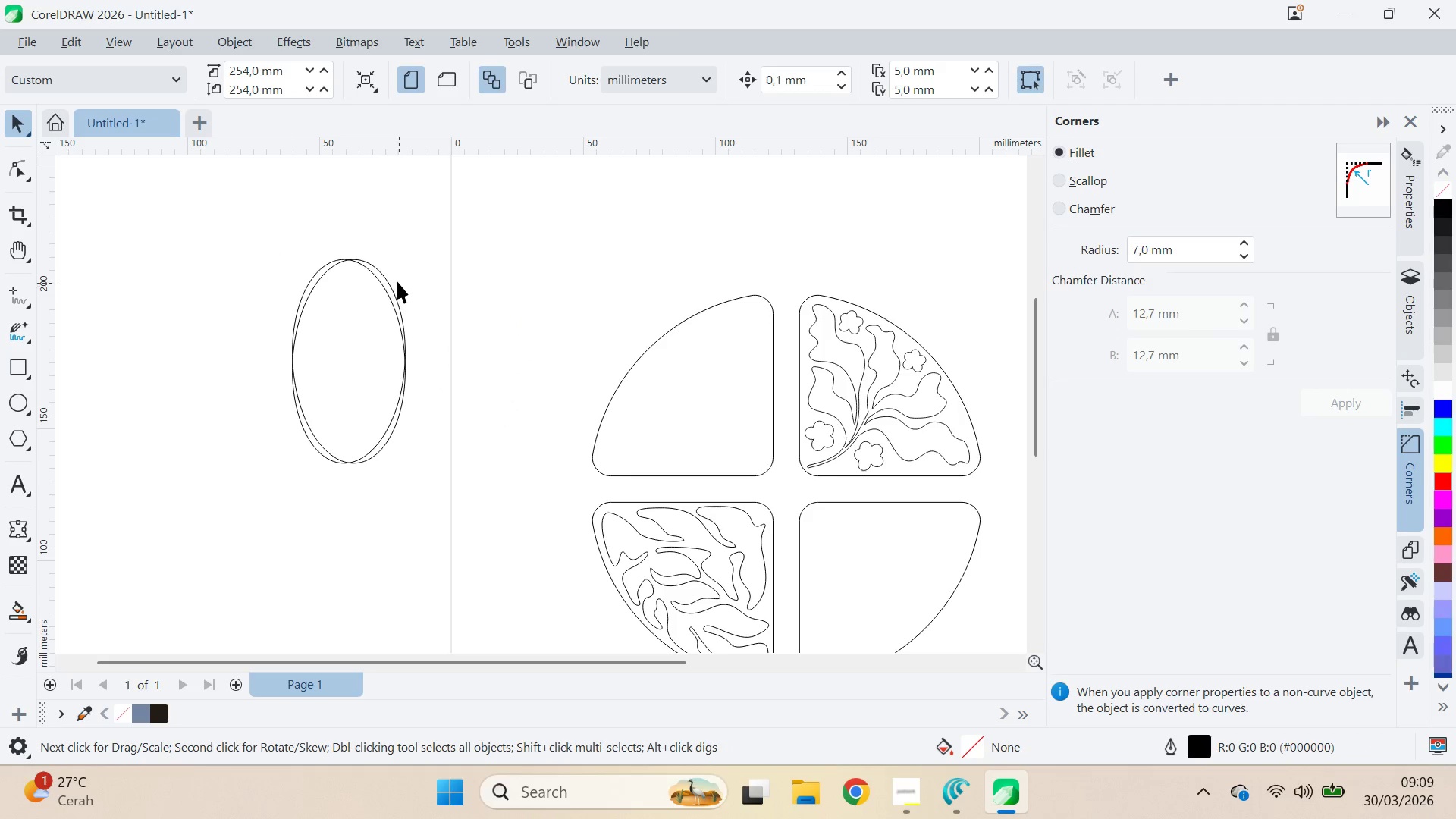 
left_click([388, 275])
 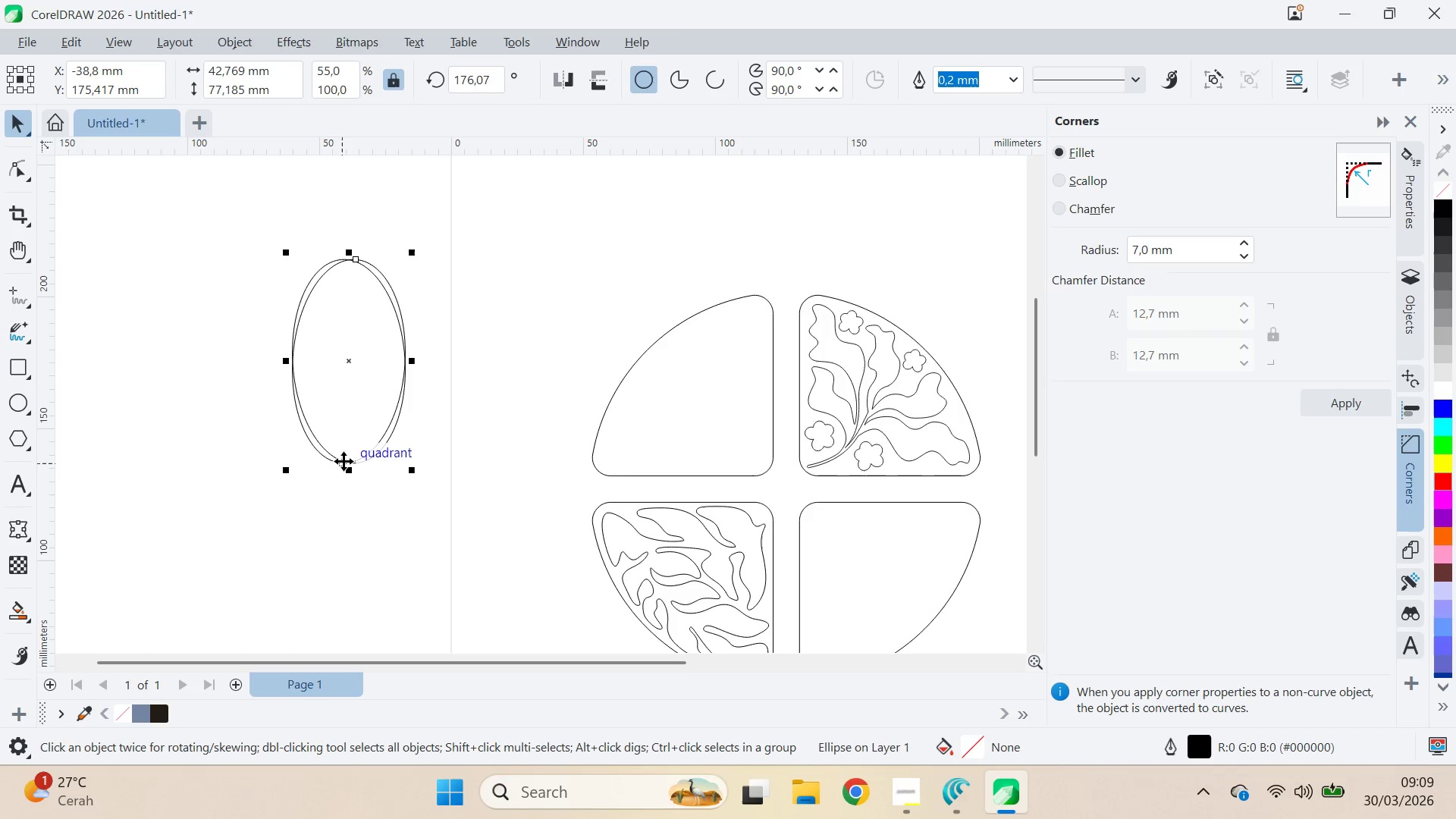 
left_click_drag(start_coordinate=[340, 463], to_coordinate=[359, 461])
 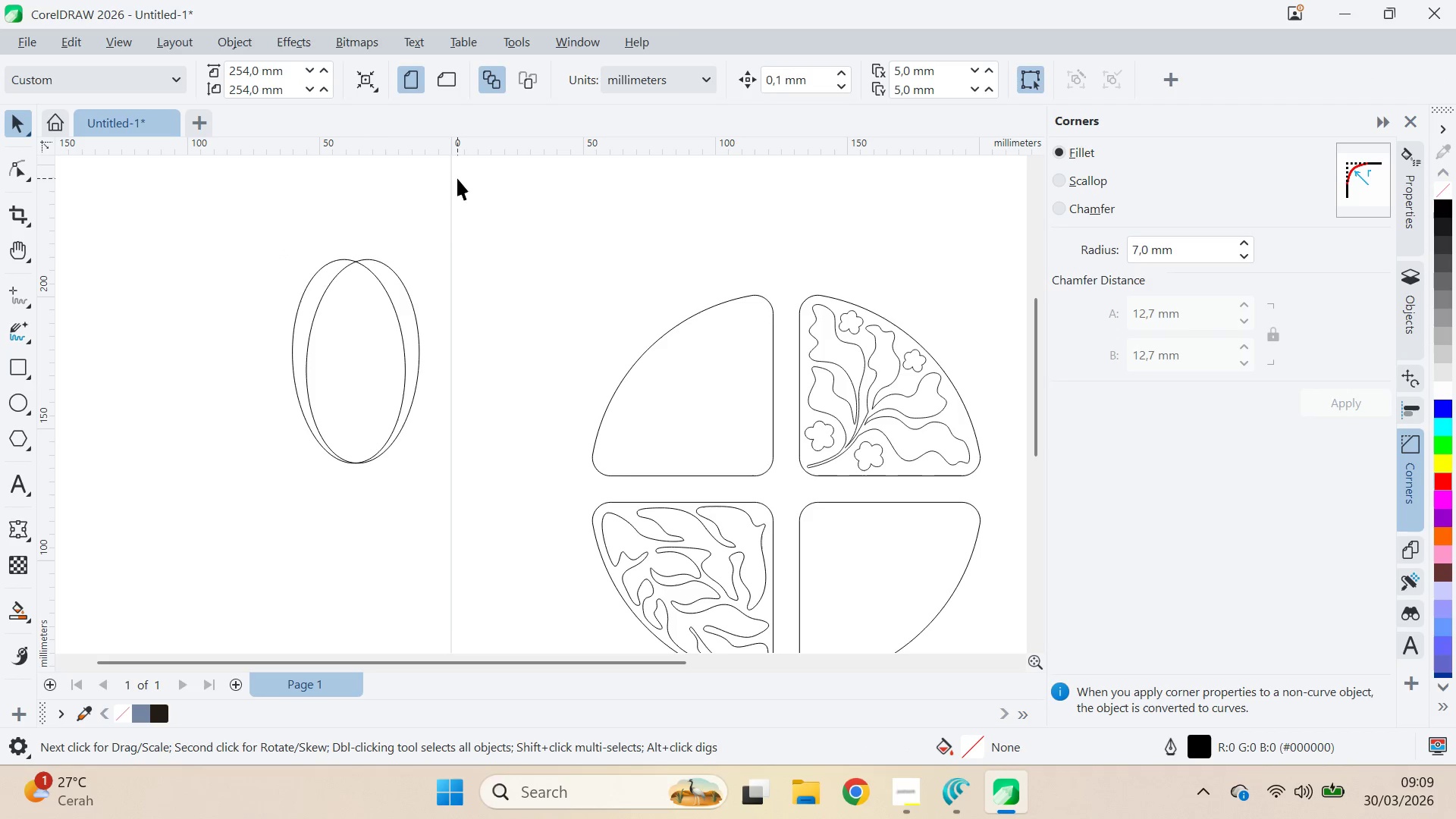 
hold_key(key=ShiftLeft, duration=0.42)
 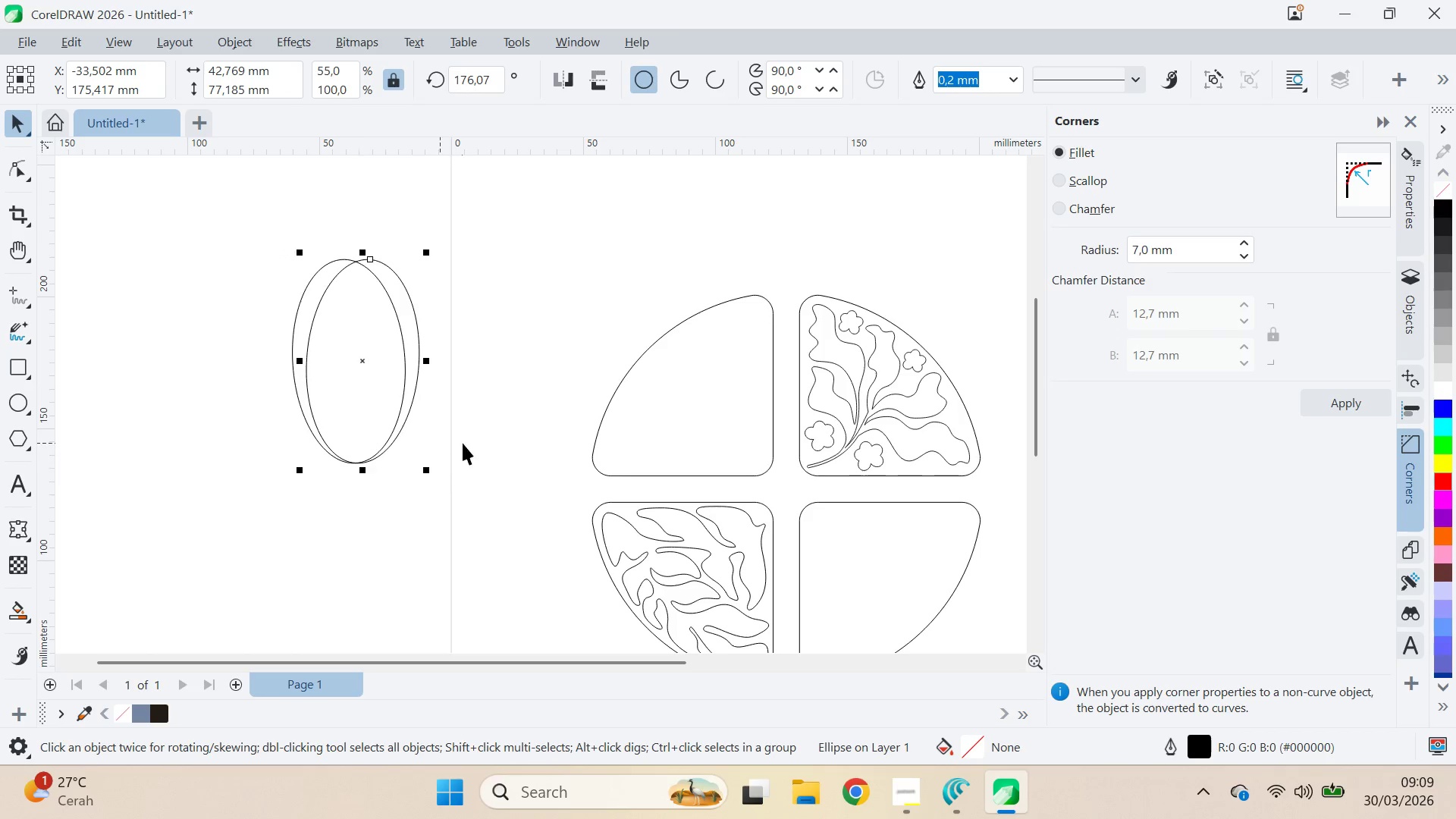 
left_click_drag(start_coordinate=[463, 443], to_coordinate=[458, 435])
 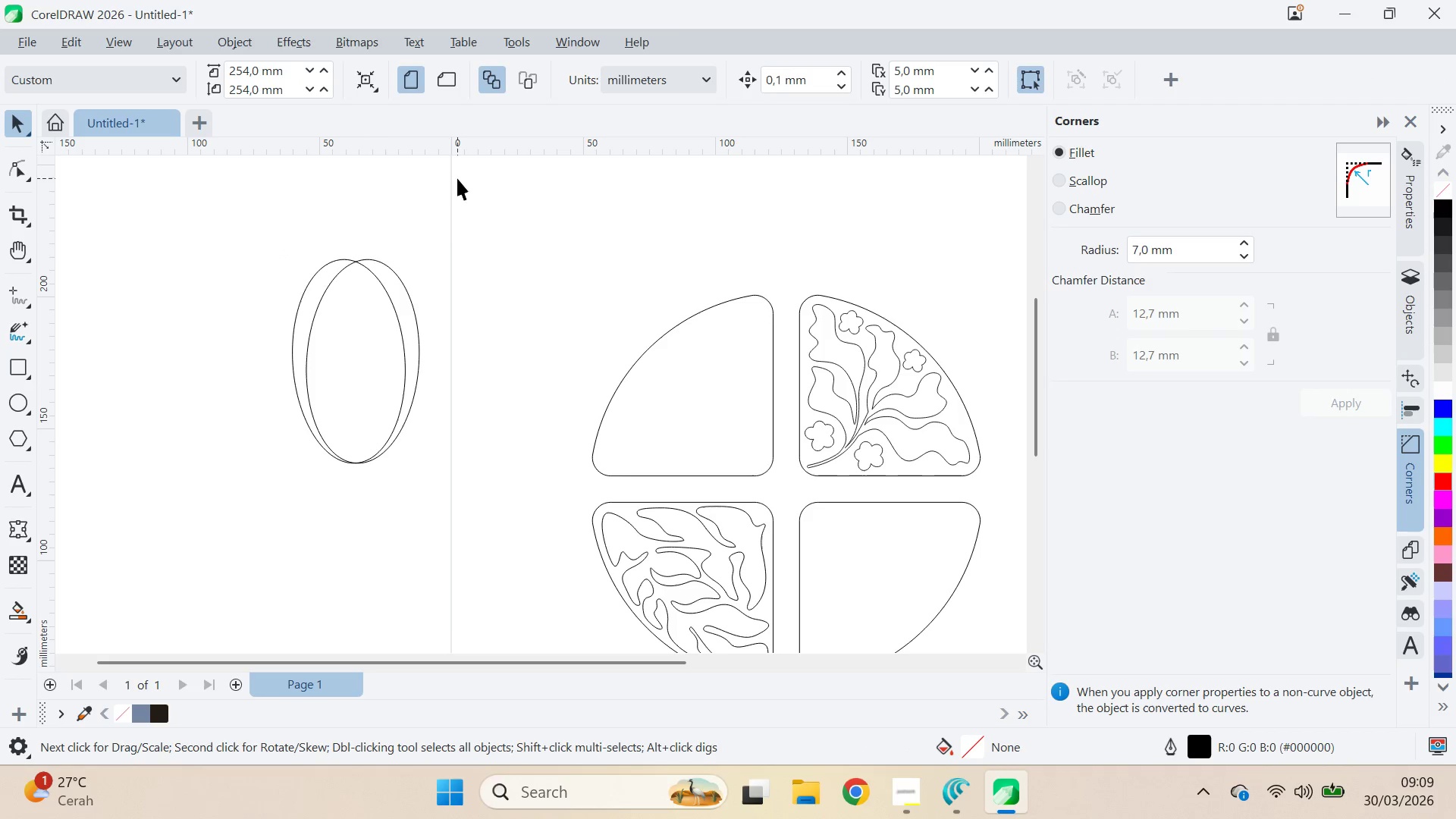 
left_click_drag(start_coordinate=[457, 178], to_coordinate=[269, 540])
 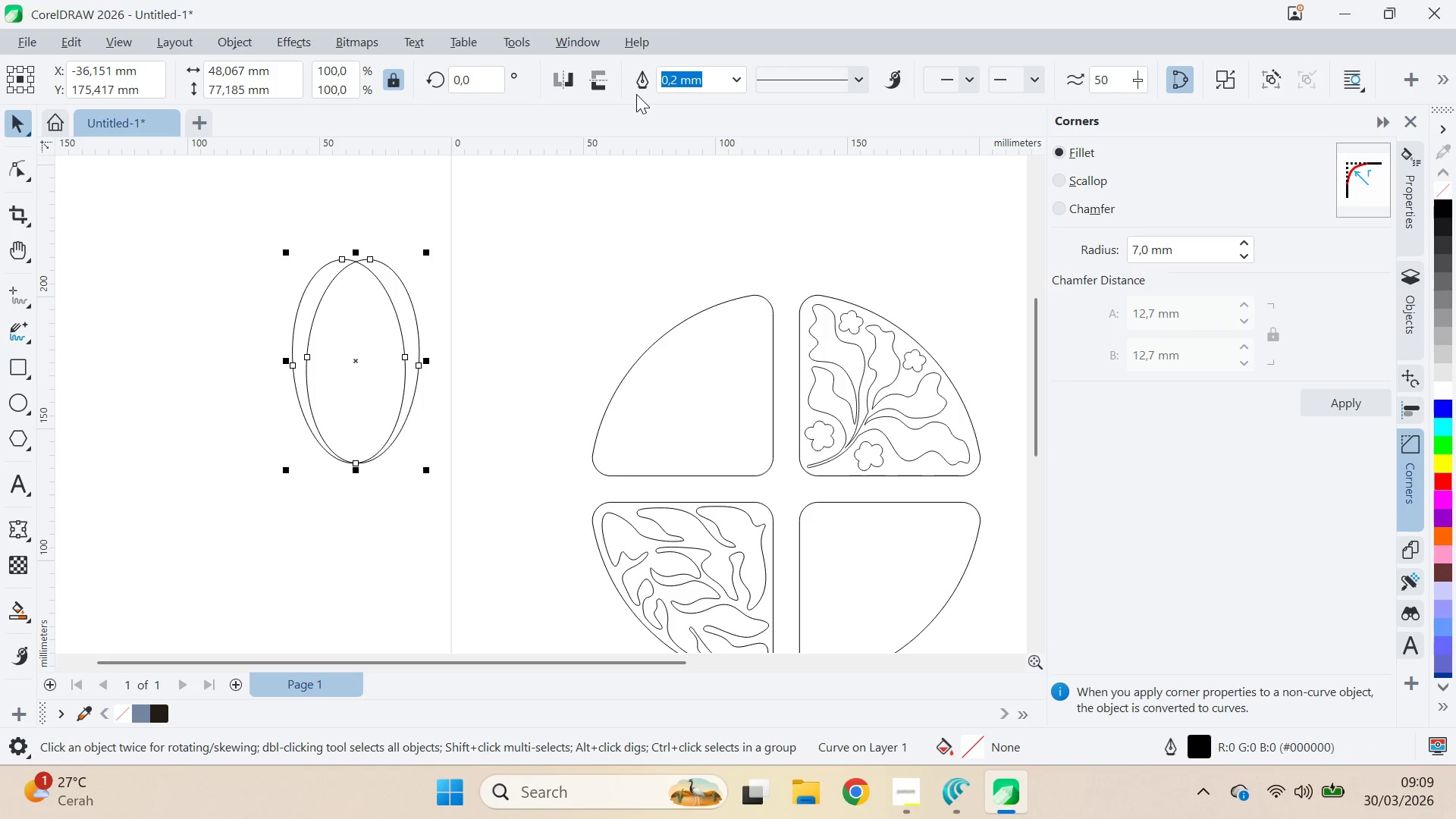 
key(Control+Z)
 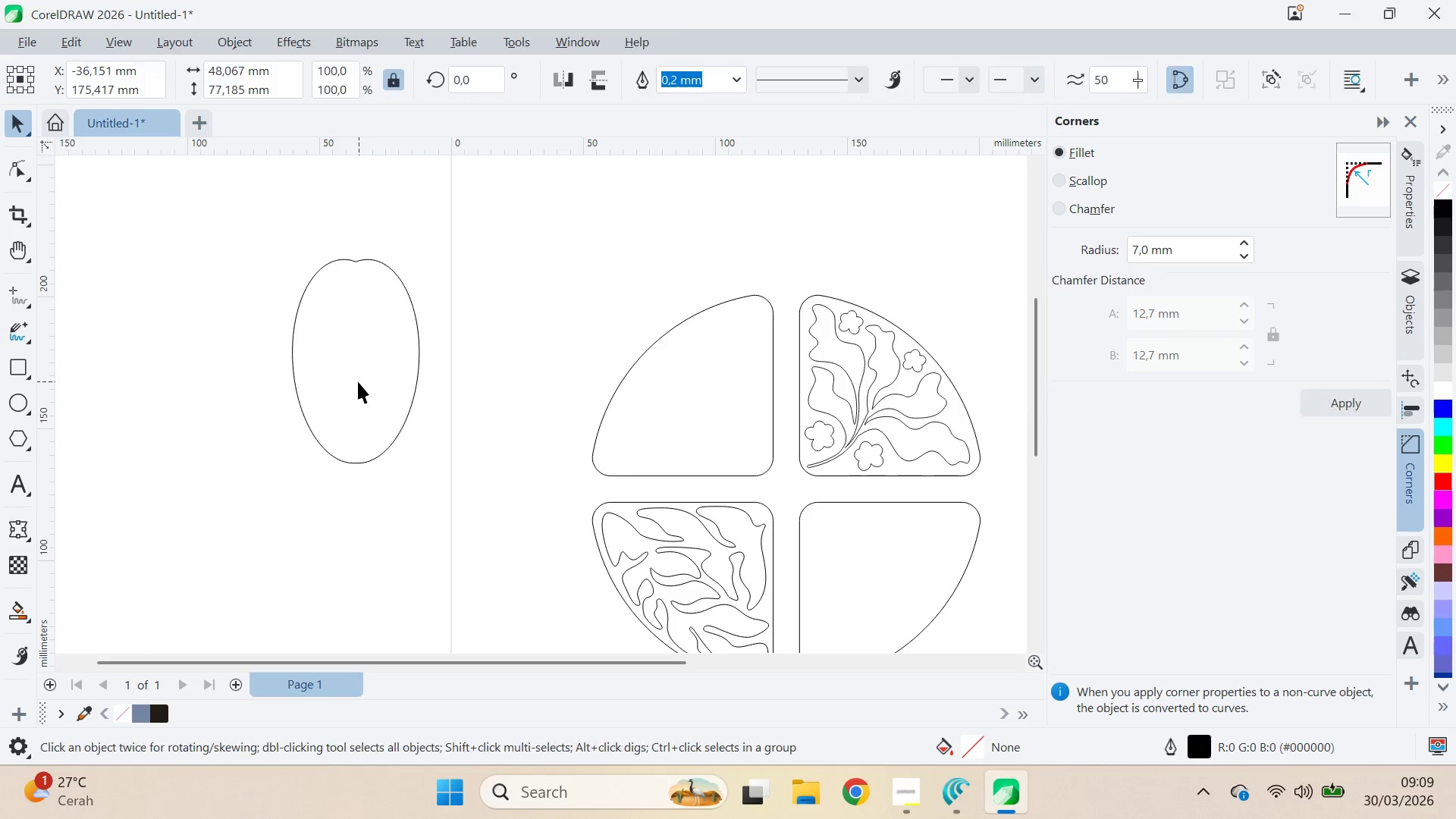 
left_click([378, 366])
 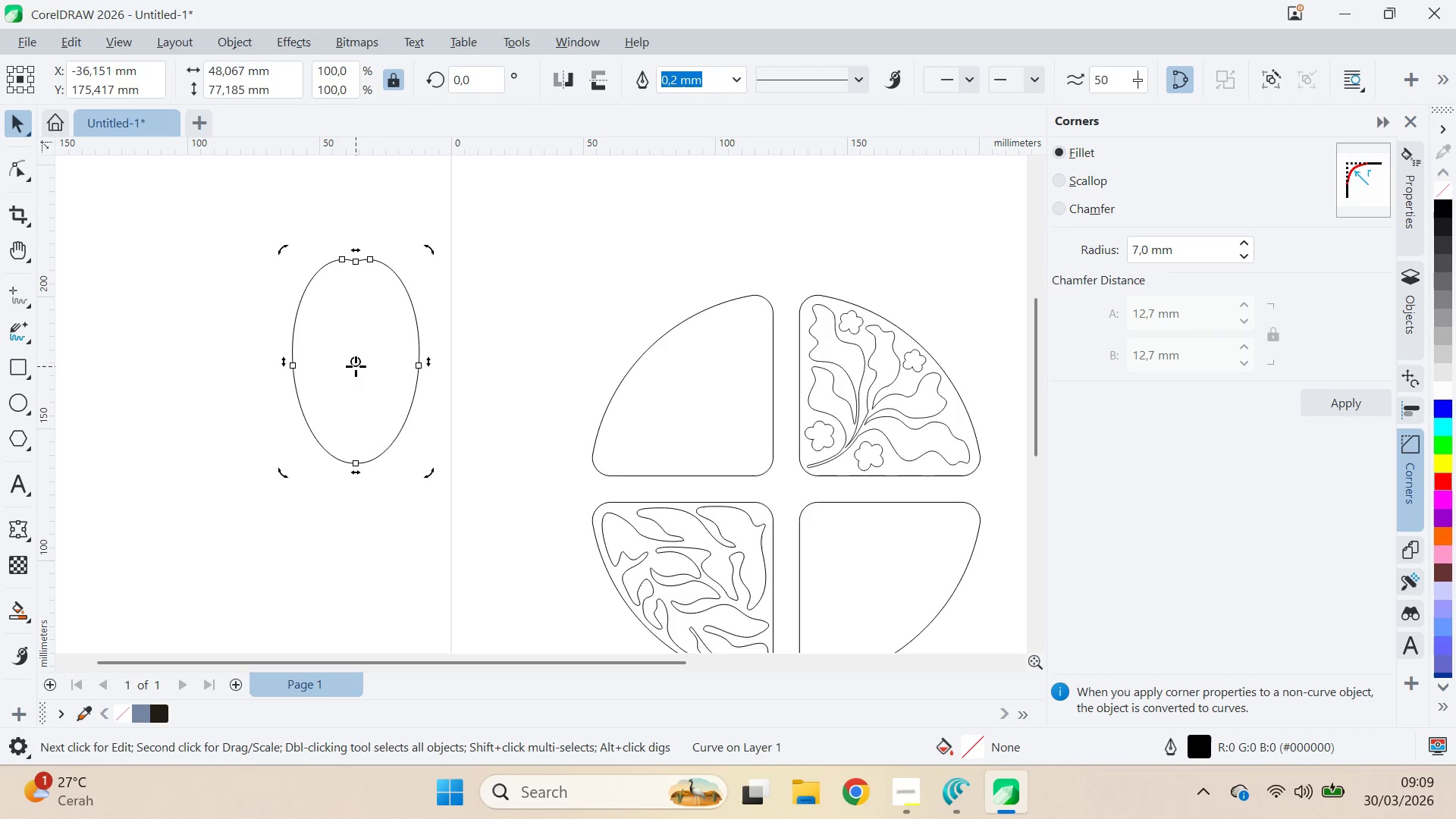 
left_click_drag(start_coordinate=[356, 366], to_coordinate=[355, 438])
 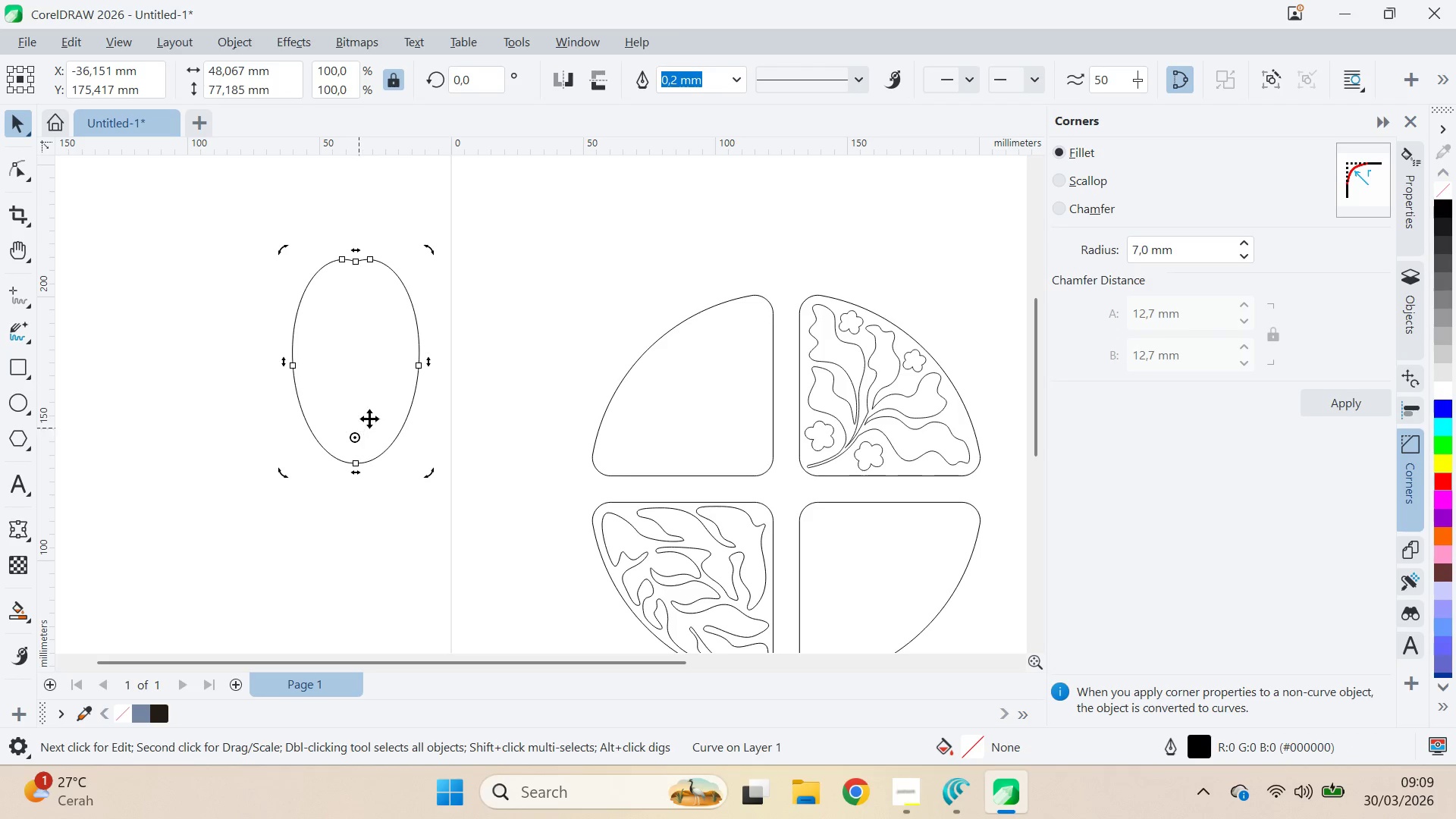 
key(Control+Z)
 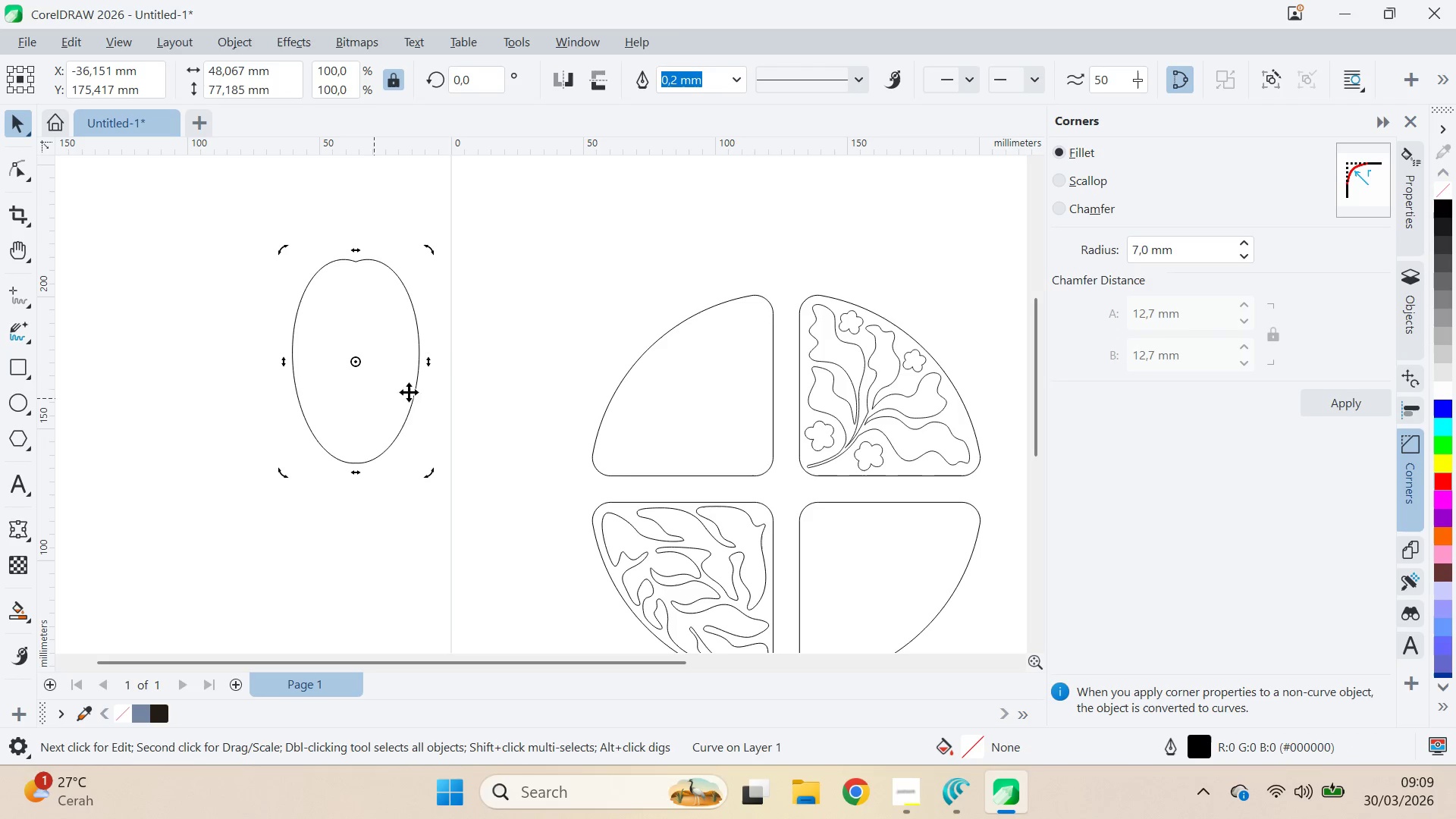 
key(Alt+AltLeft)
 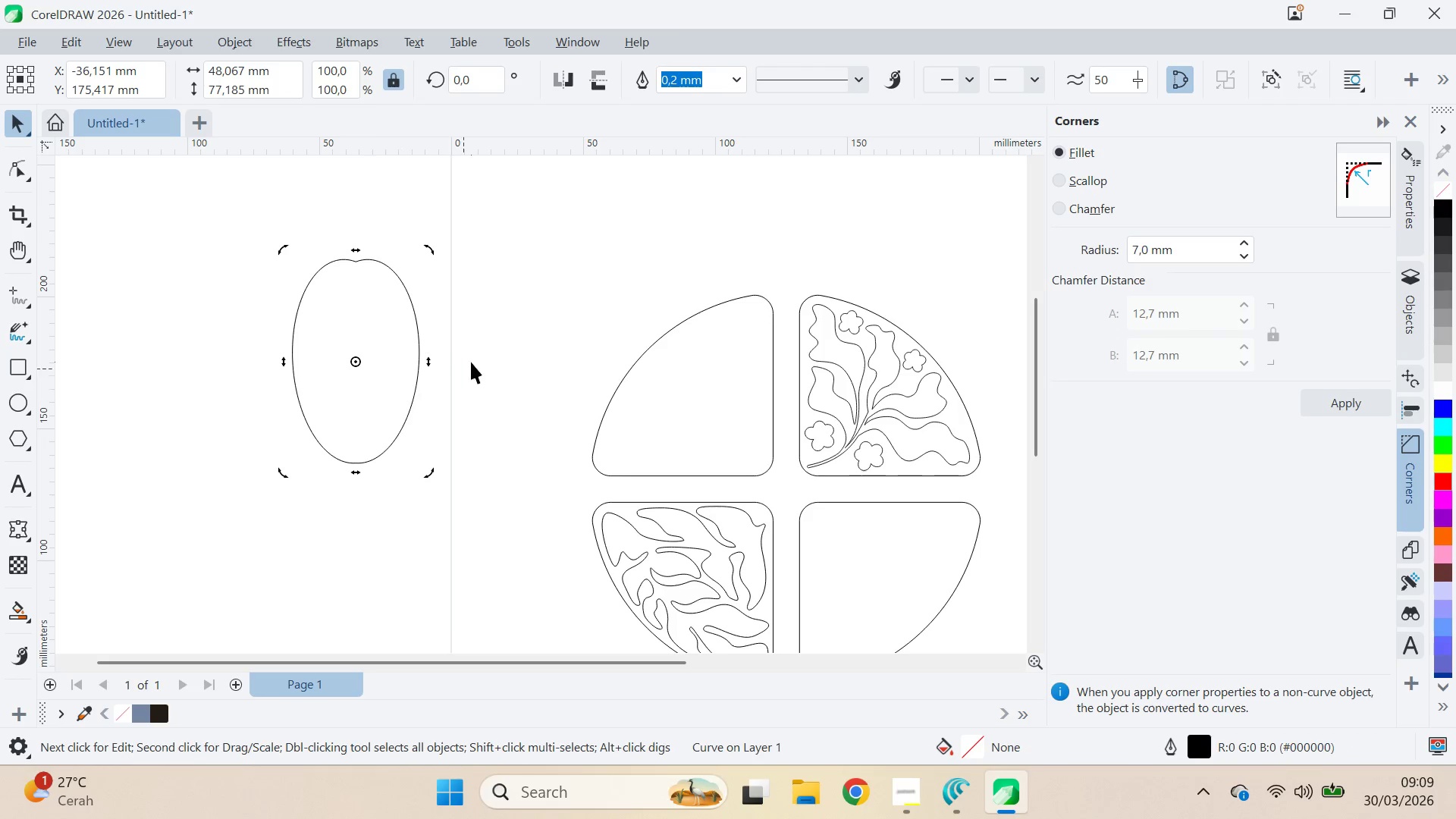 
key(Alt+Tab)